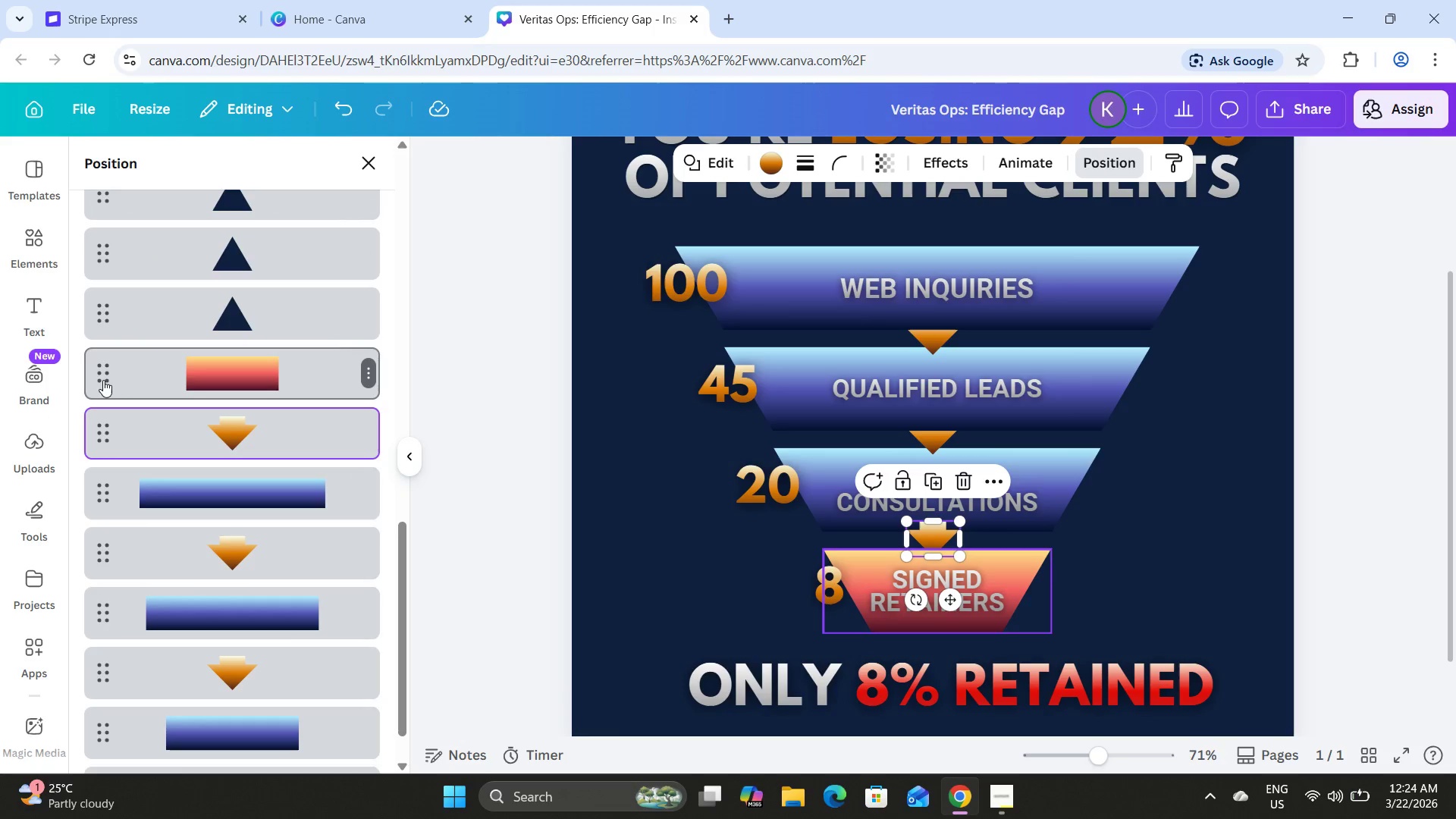 
left_click_drag(start_coordinate=[103, 378], to_coordinate=[103, 473])
 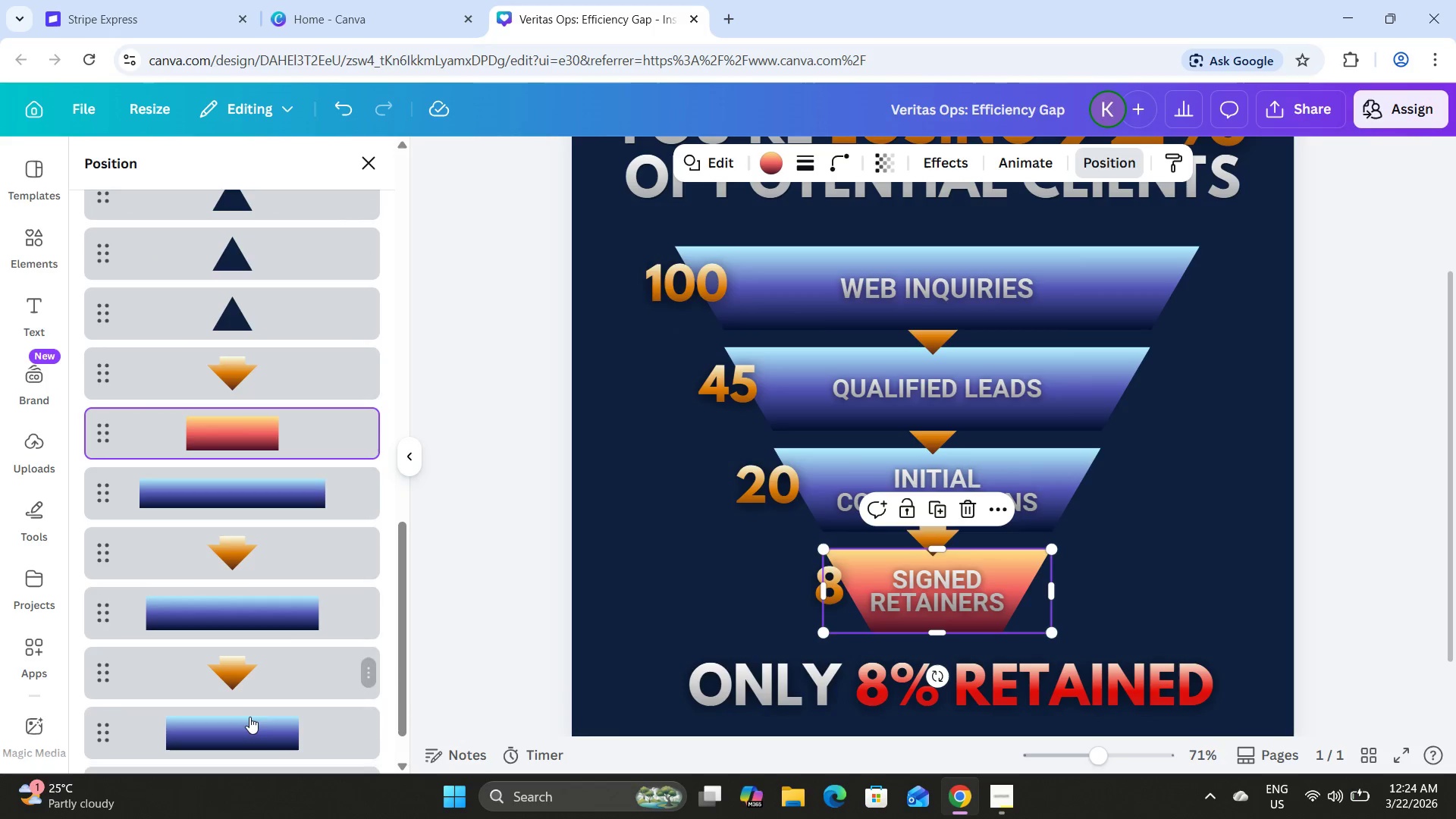 
scroll: coordinate [259, 676], scroll_direction: down, amount: 1.0
 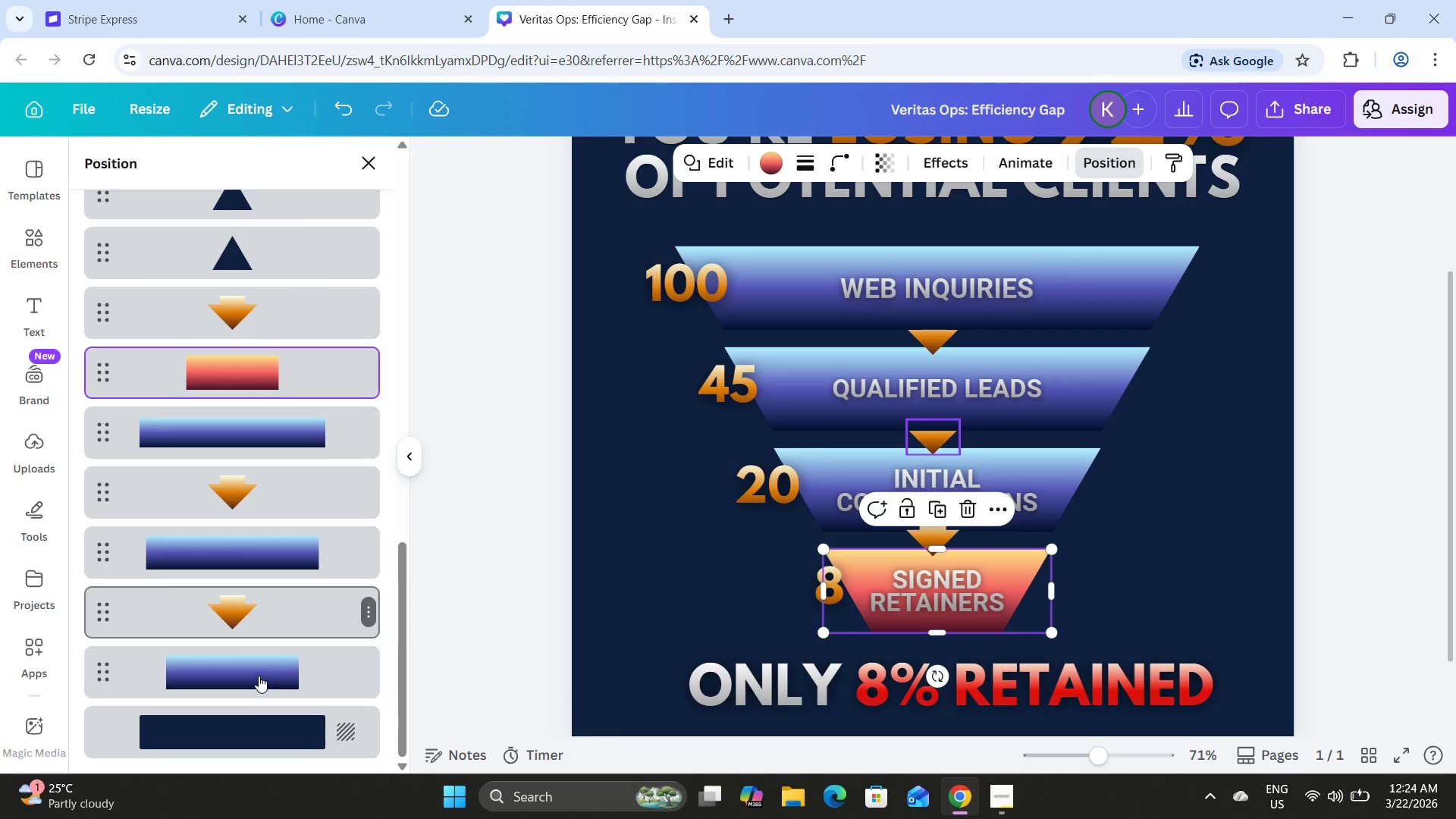 
mouse_move([278, 653])
 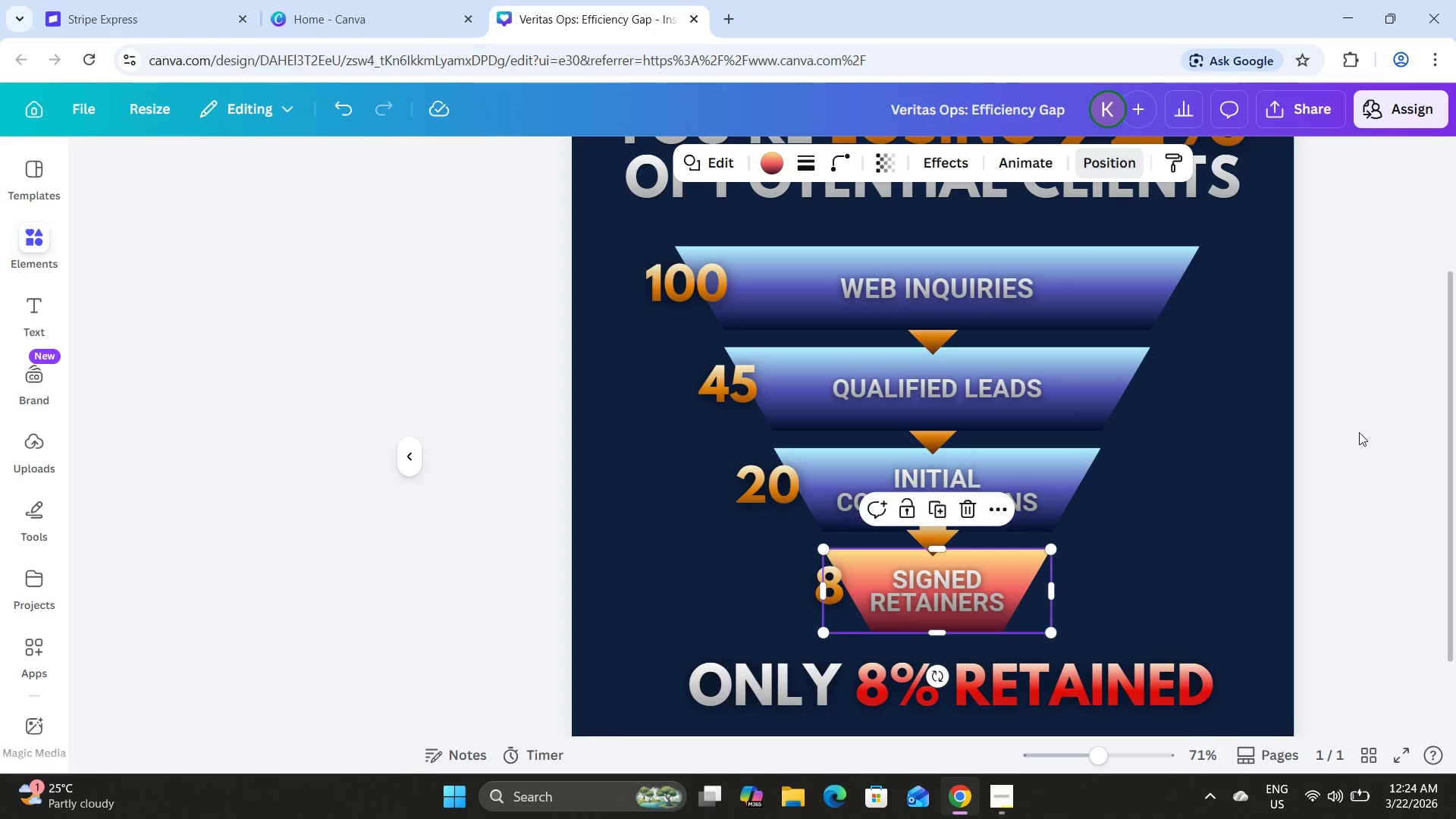 
double_click([1358, 432])
 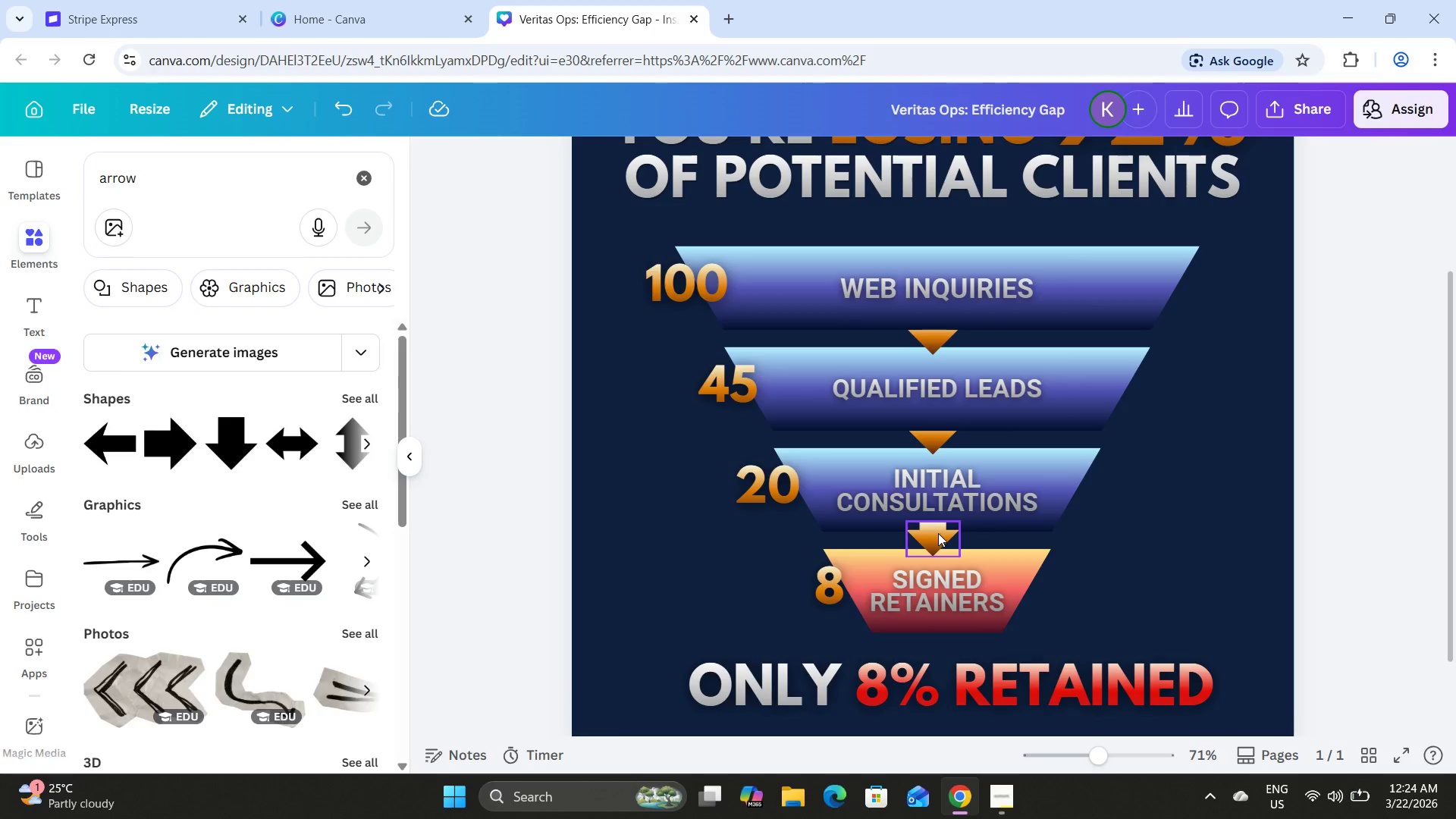 
left_click([938, 533])
 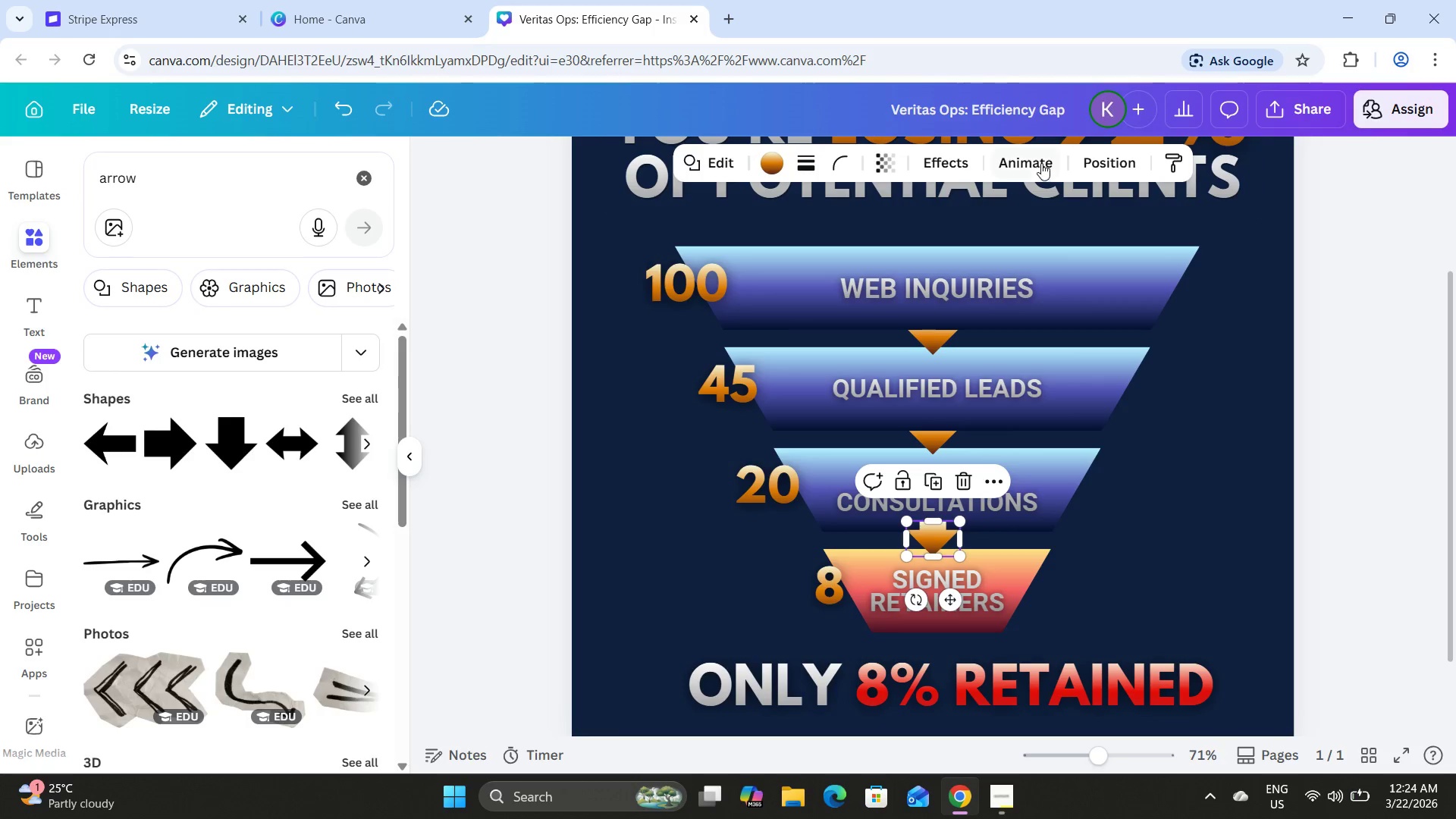 
left_click([1143, 158])
 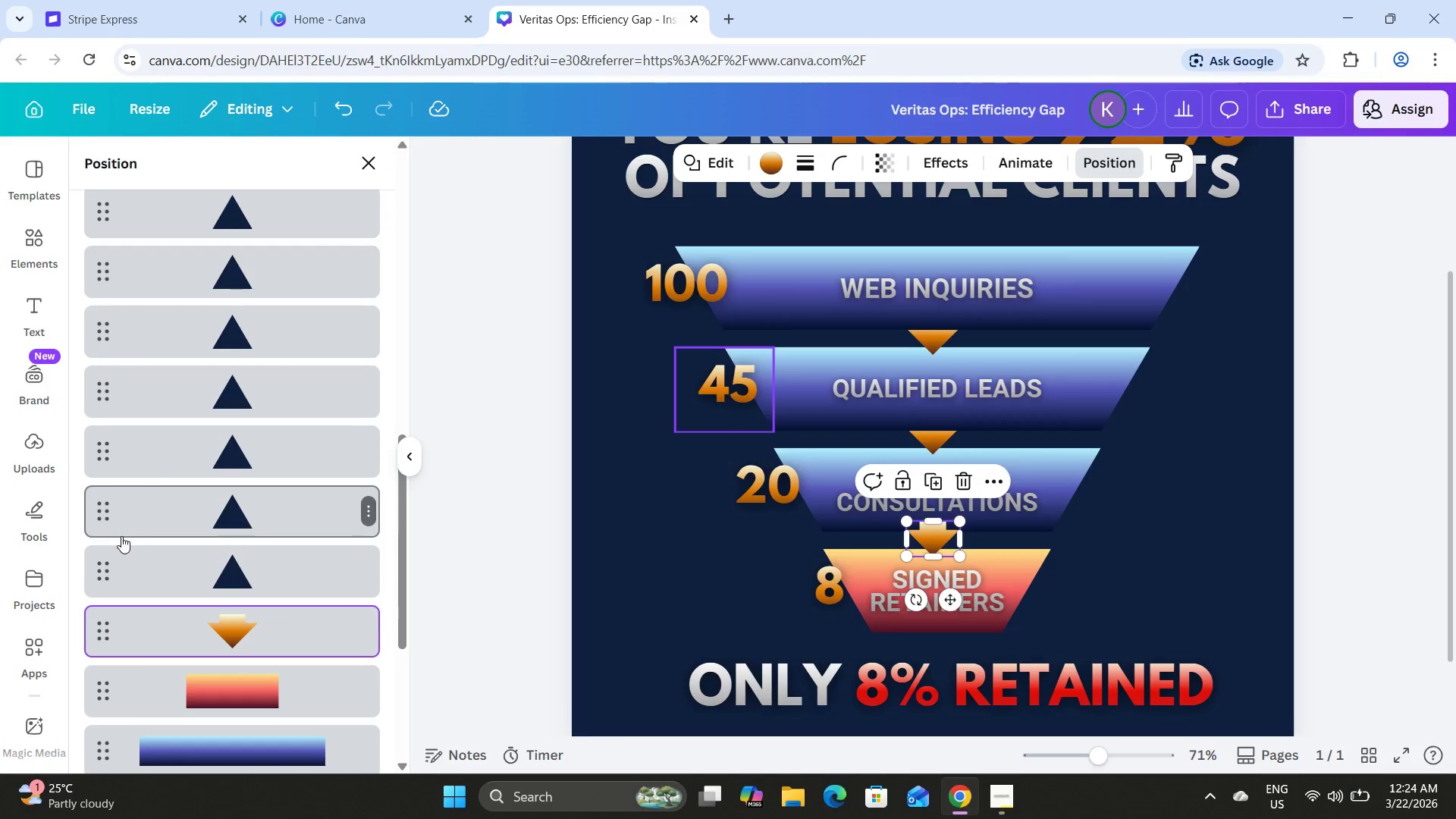 
scroll: coordinate [157, 476], scroll_direction: down, amount: 3.0
 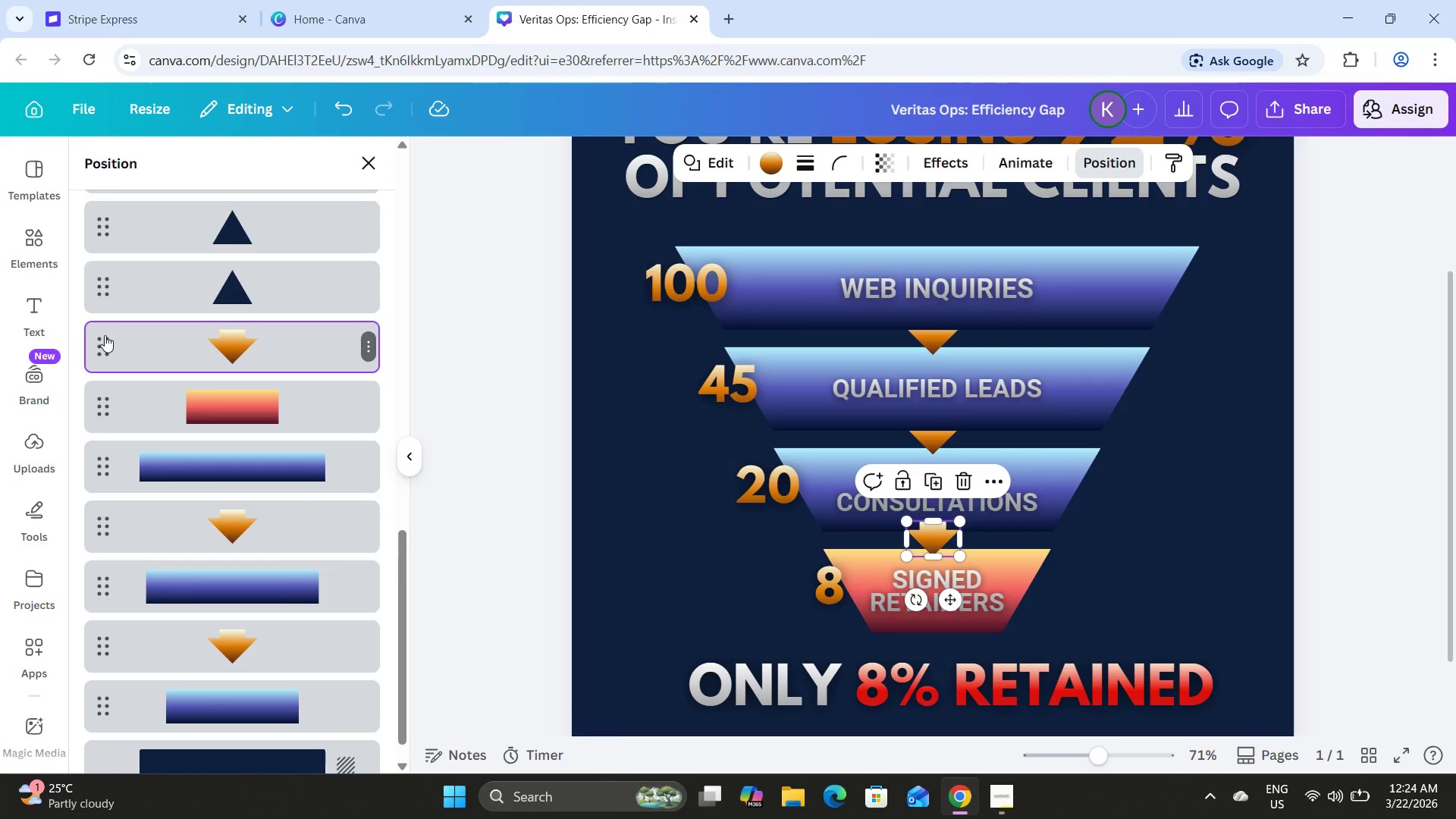 
left_click_drag(start_coordinate=[105, 335], to_coordinate=[113, 695])
 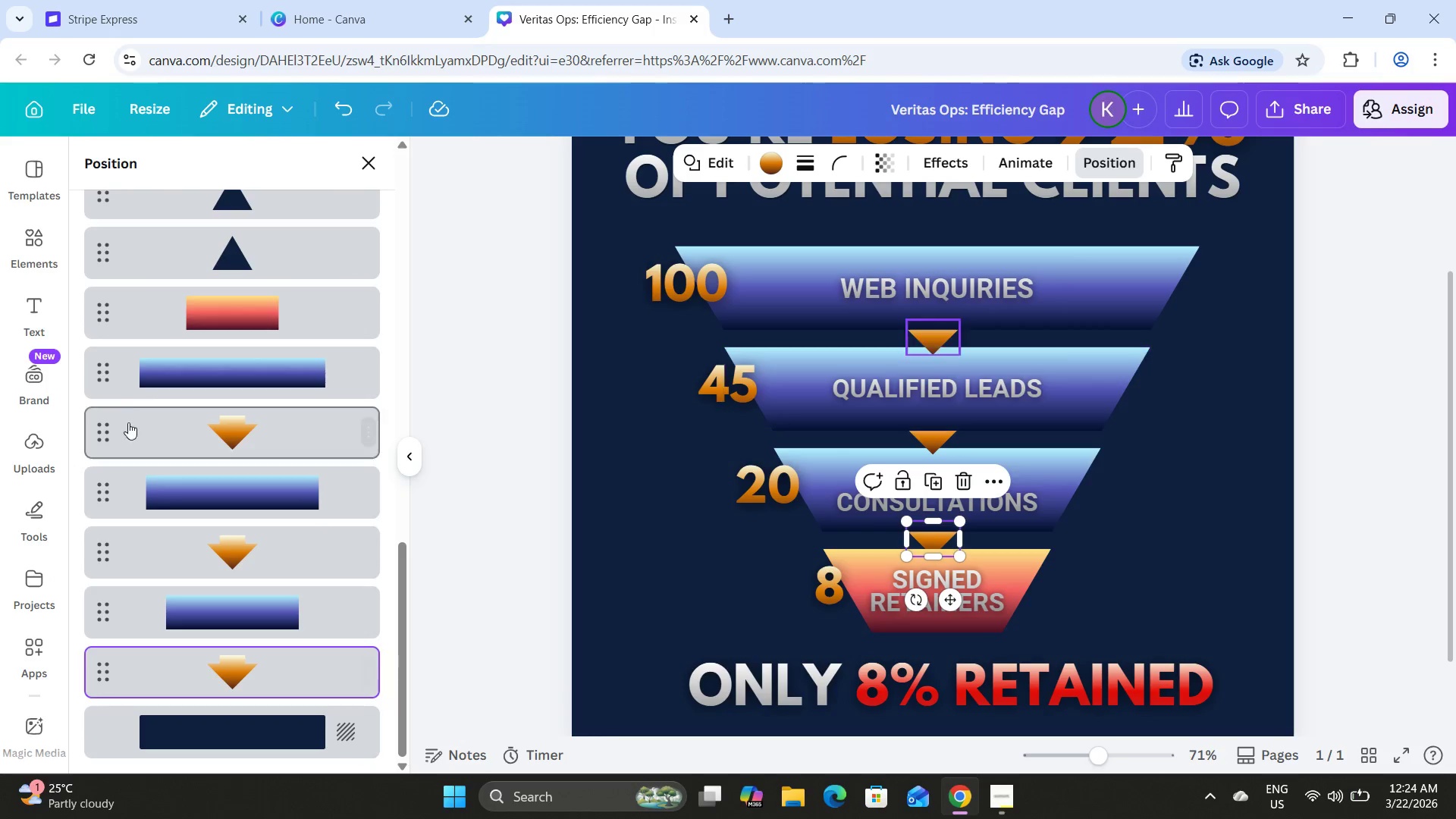 
left_click_drag(start_coordinate=[104, 324], to_coordinate=[102, 707])
 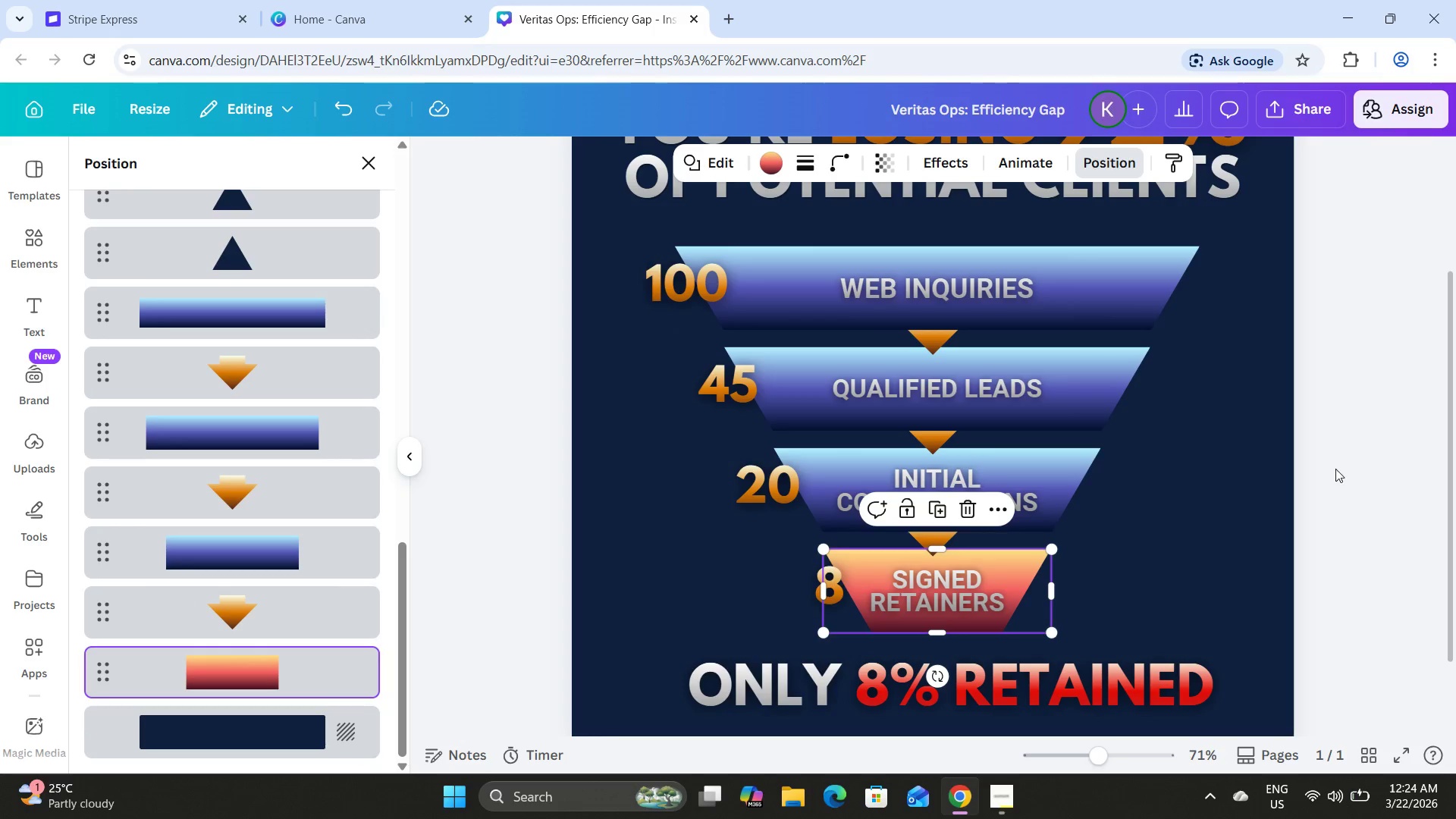 
double_click([1341, 463])
 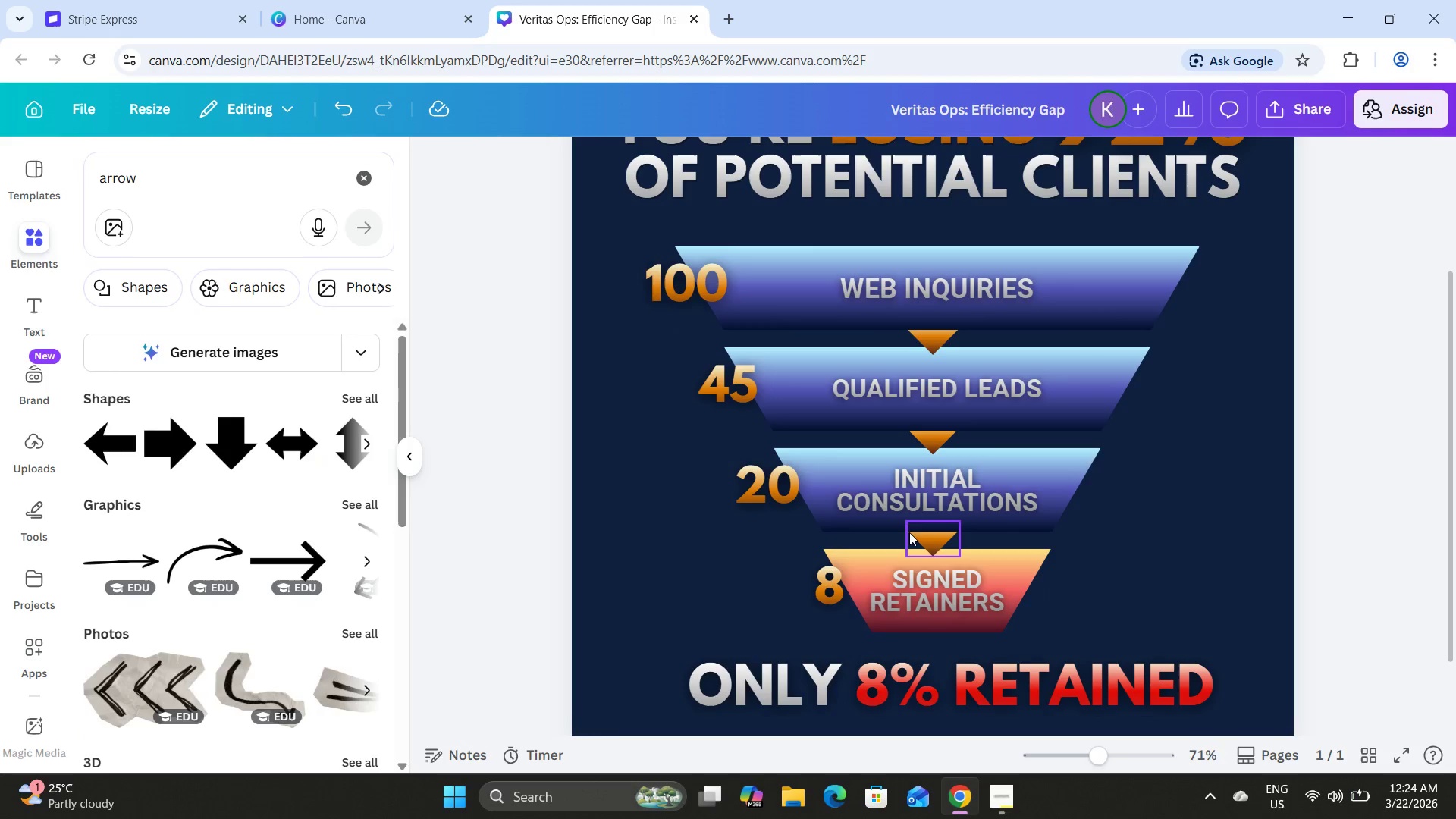 
left_click([915, 537])
 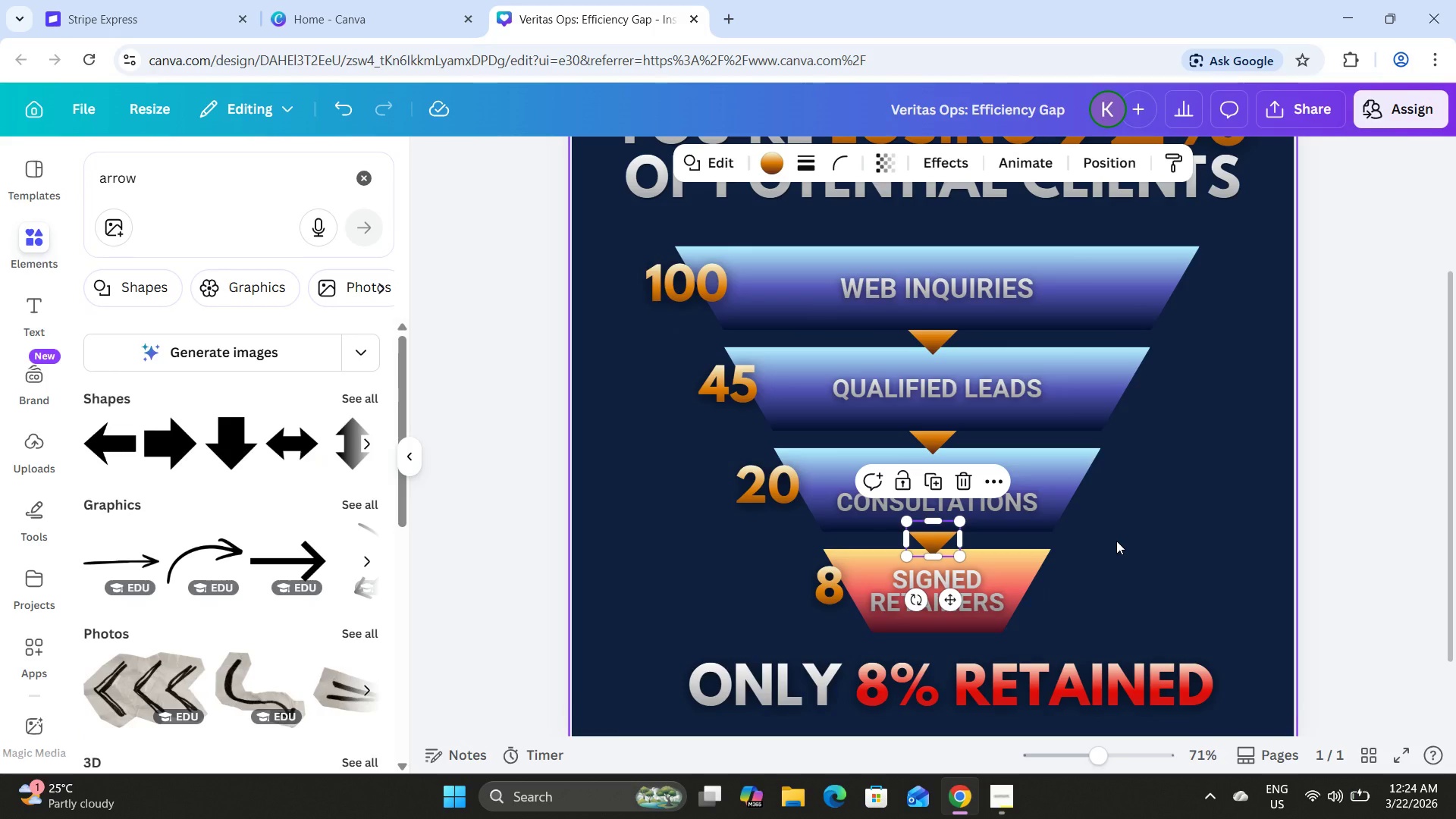 
key(ArrowUp)
 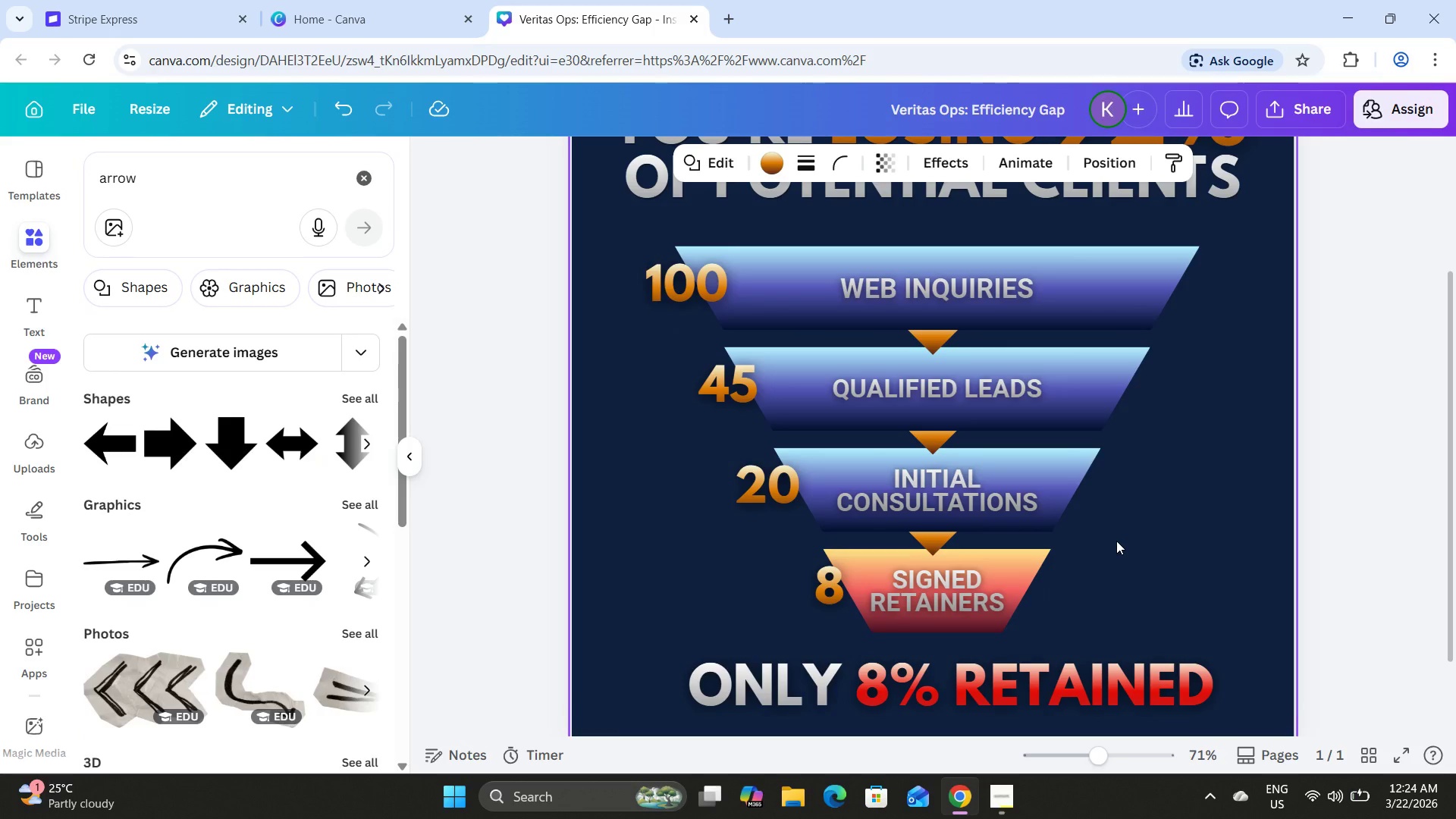 
key(ArrowUp)
 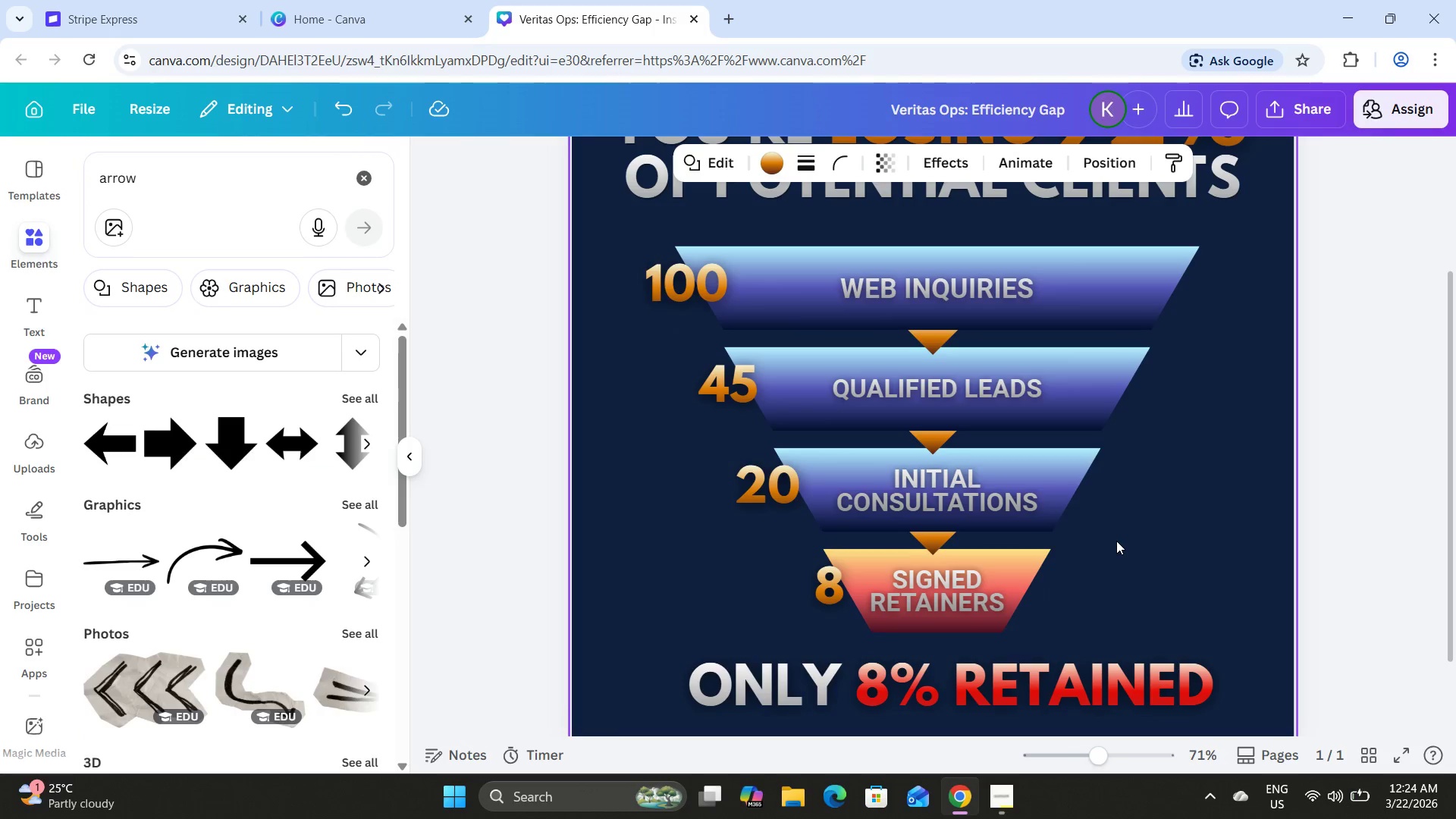 
key(ArrowUp)
 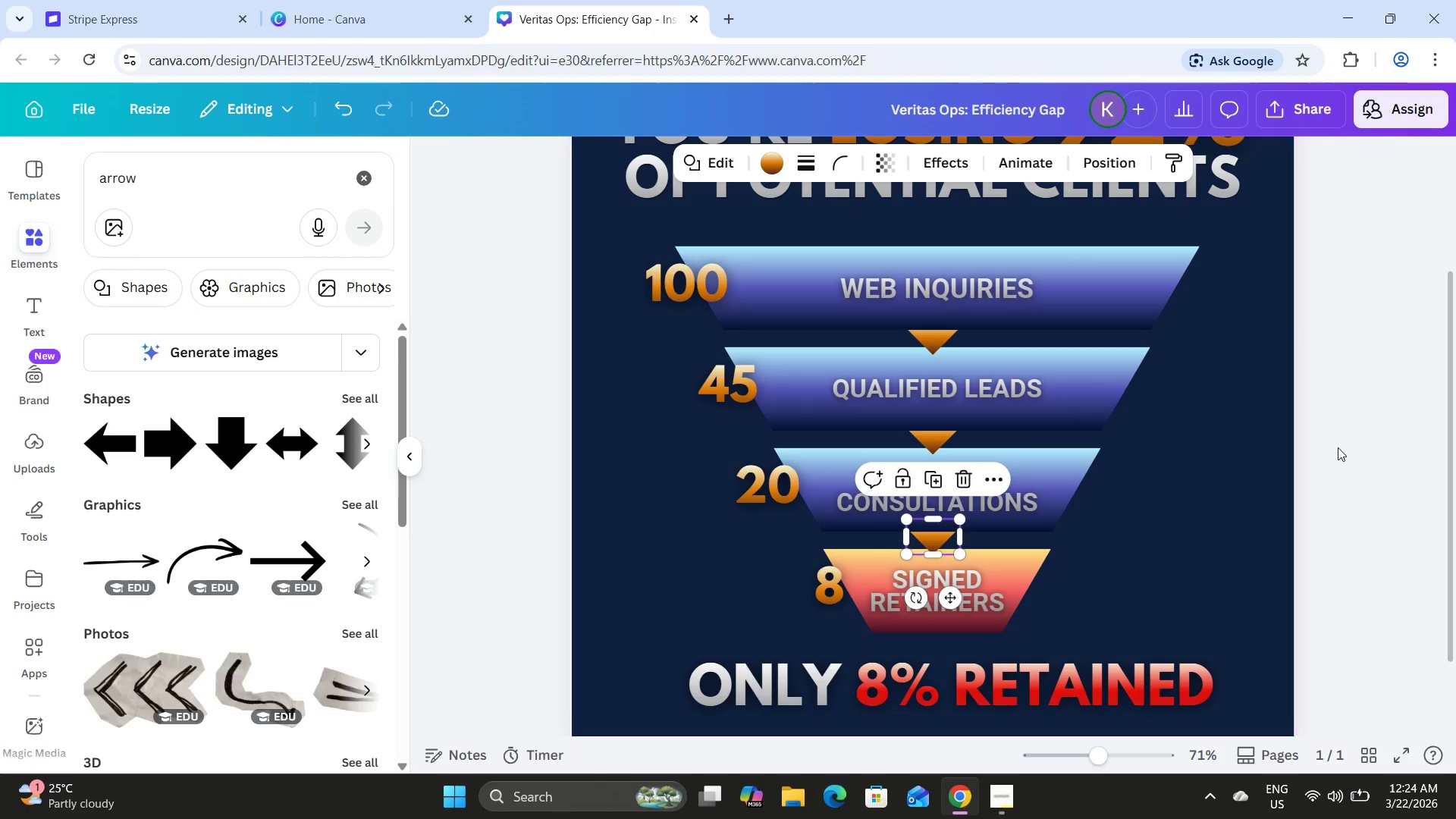 
double_click([1357, 402])
 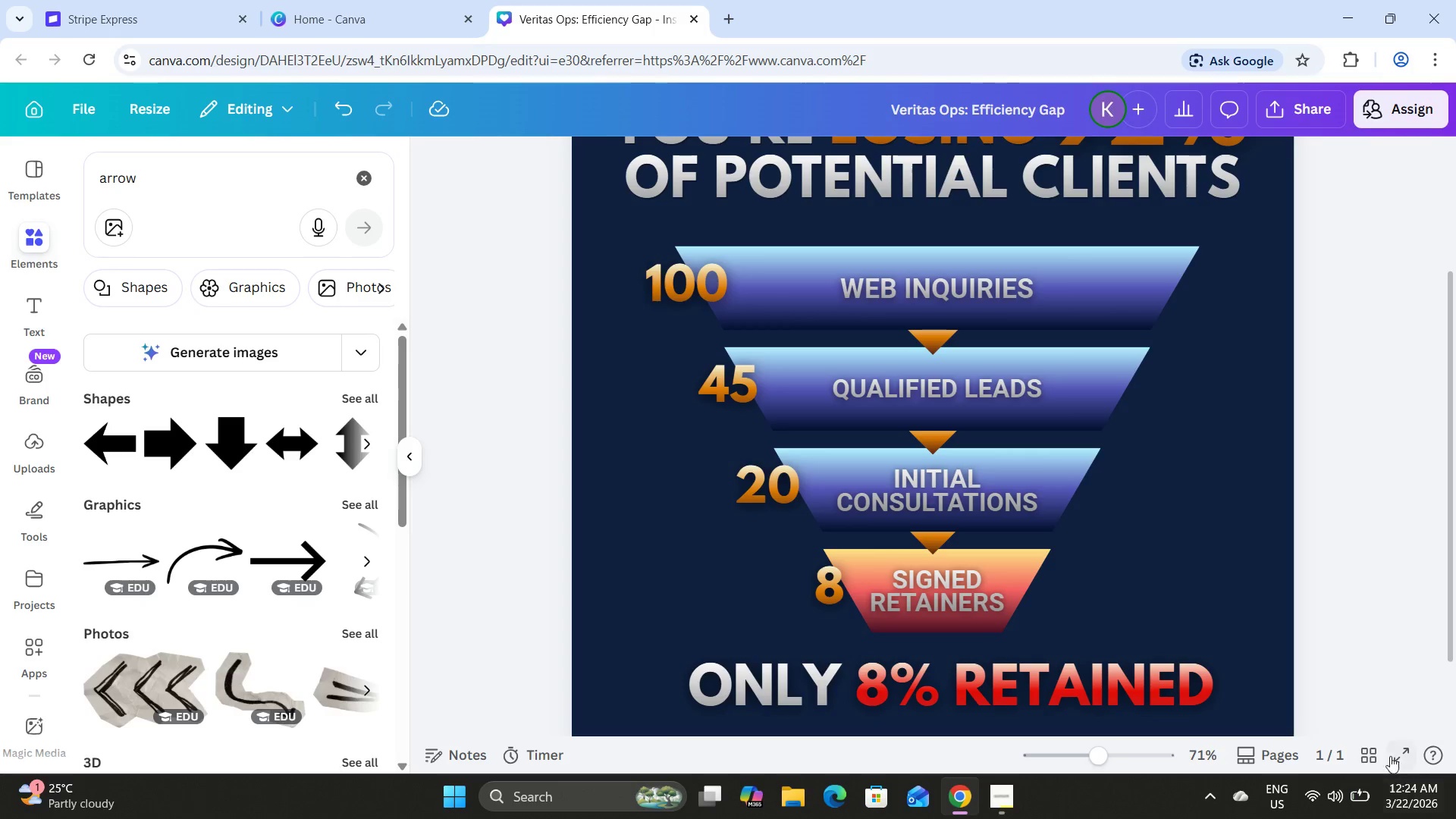 
left_click([1379, 744])
 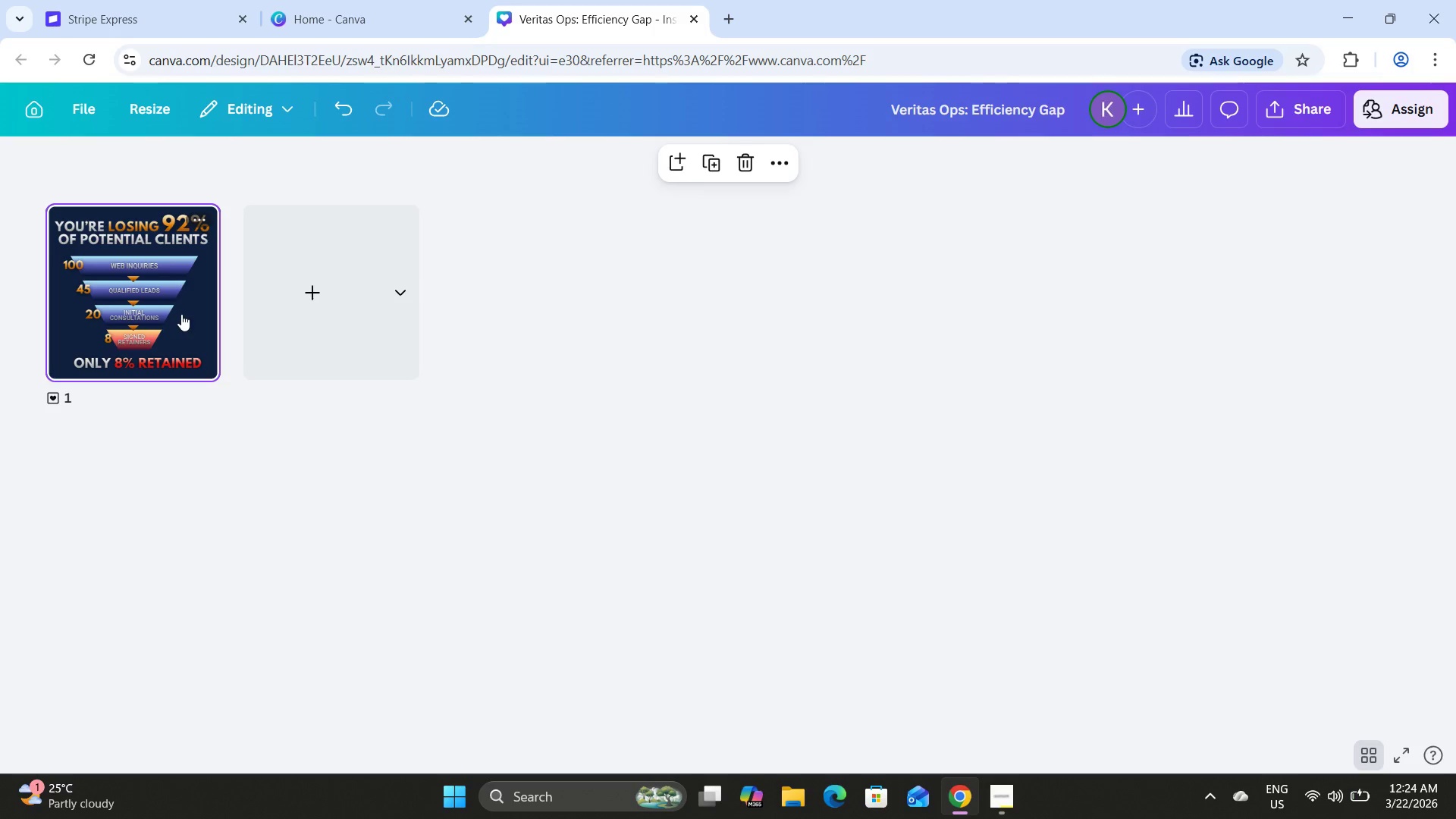 
double_click([181, 314])
 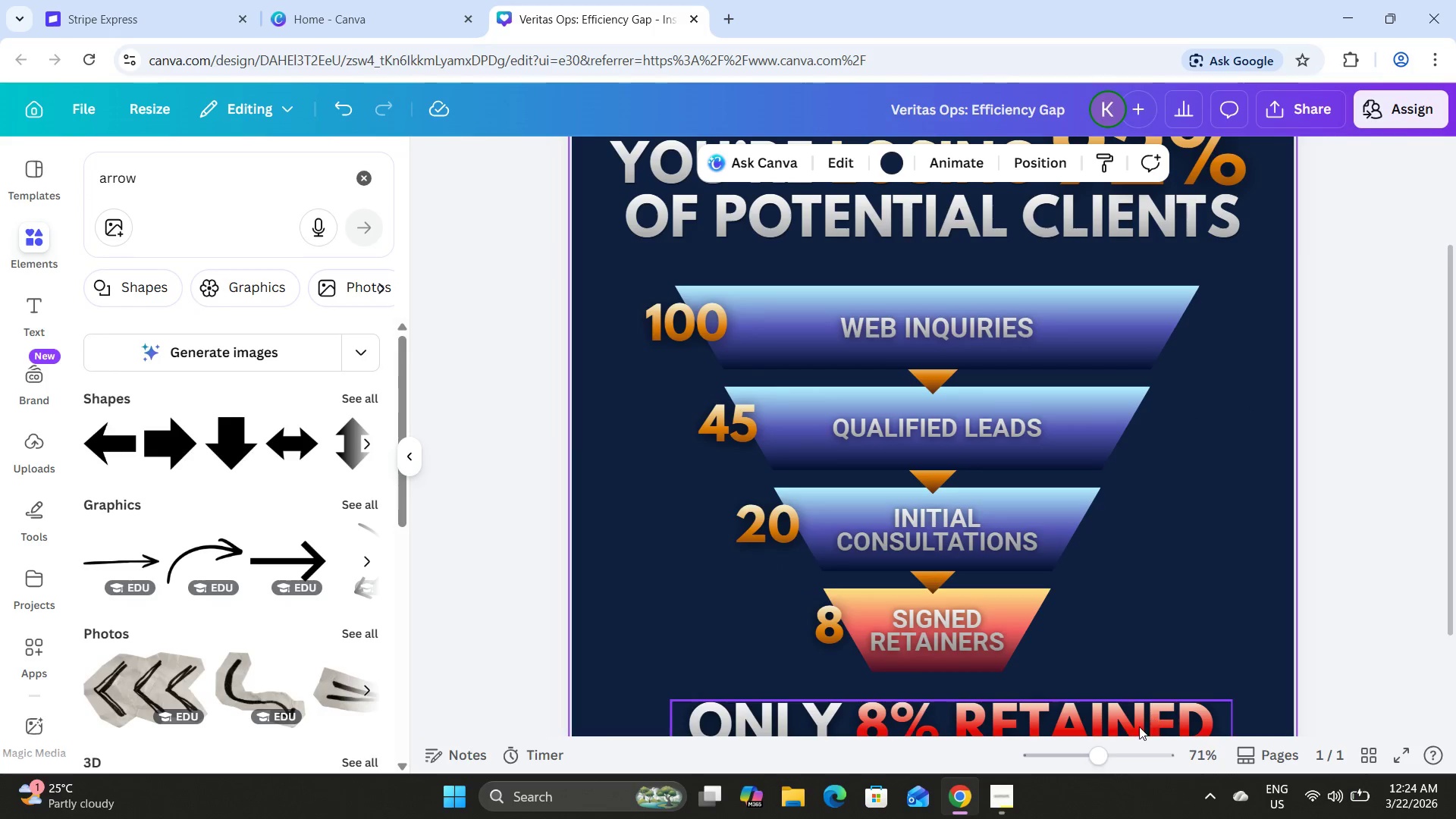 
left_click_drag(start_coordinate=[1094, 752], to_coordinate=[1090, 723])
 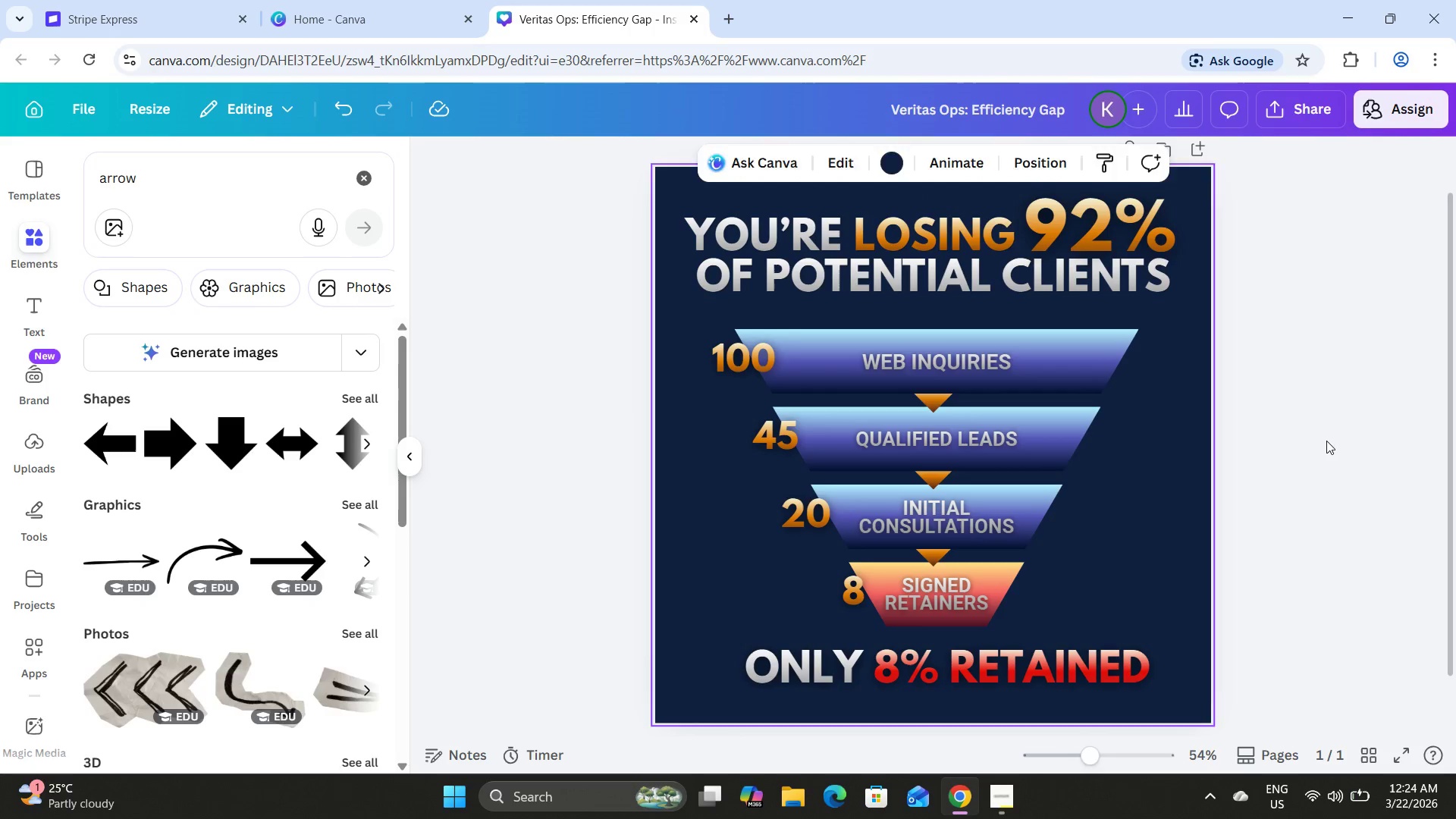 
left_click([1326, 441])
 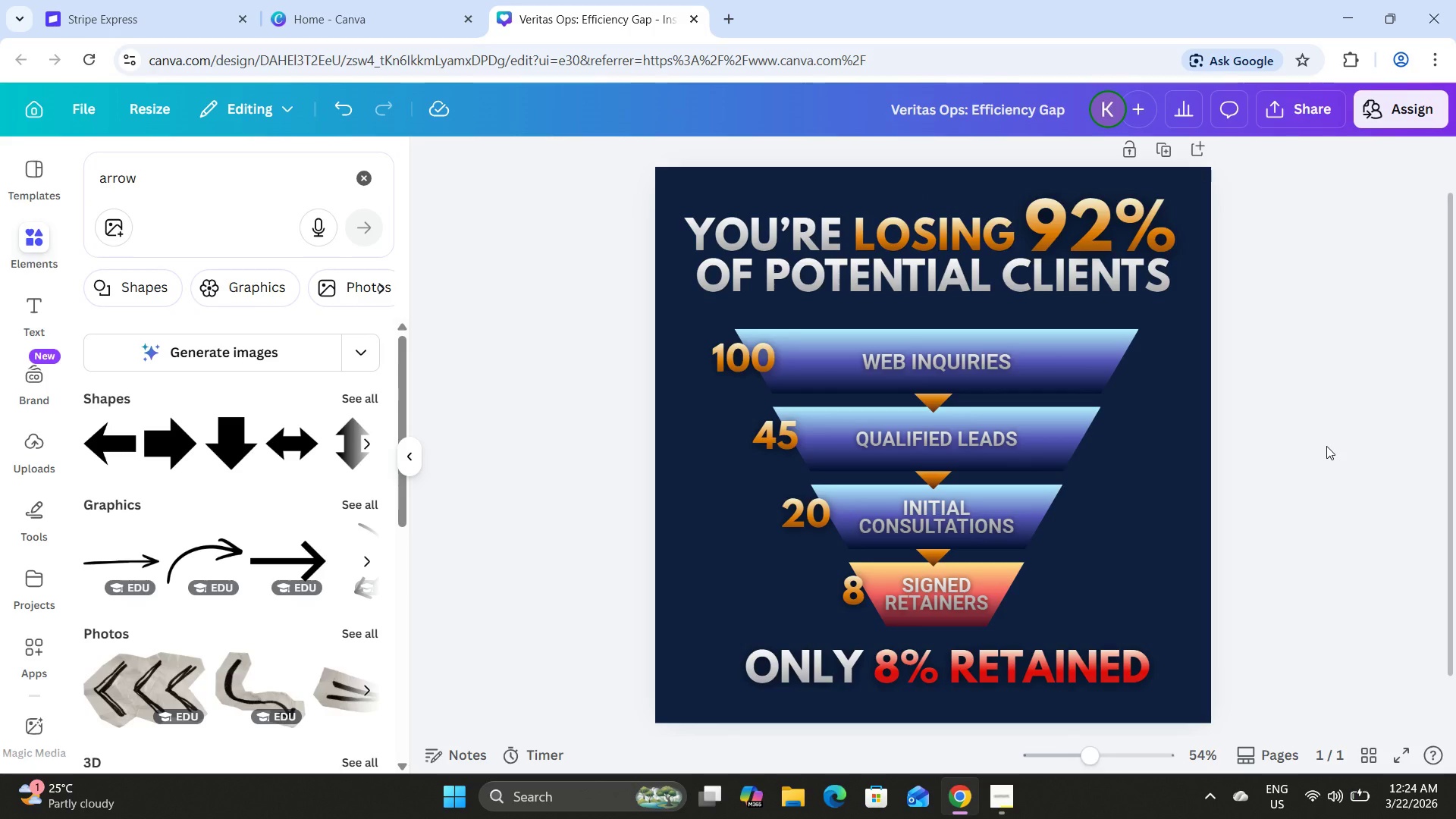 
wait(17.36)
 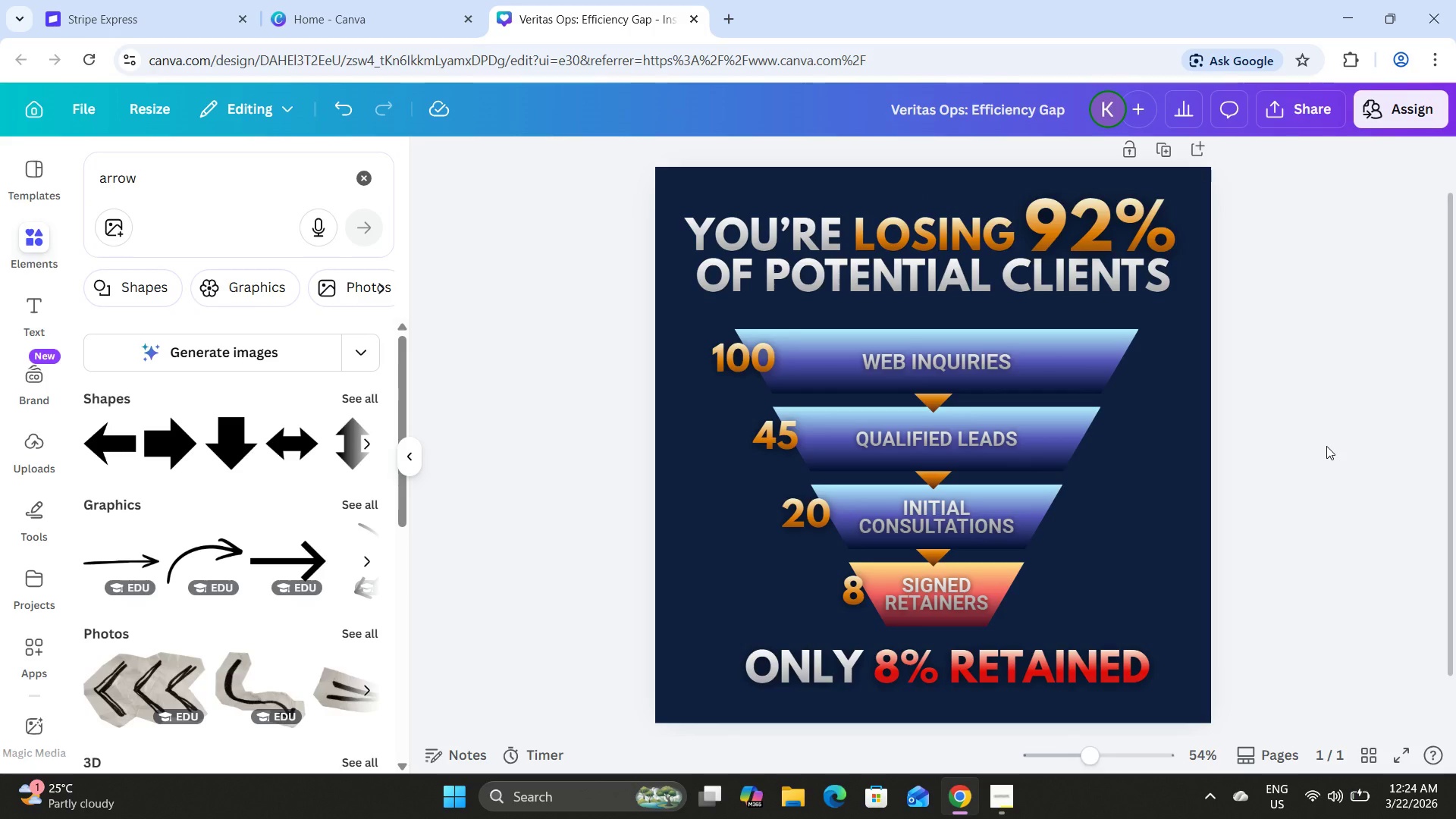 
left_click([158, 183])
 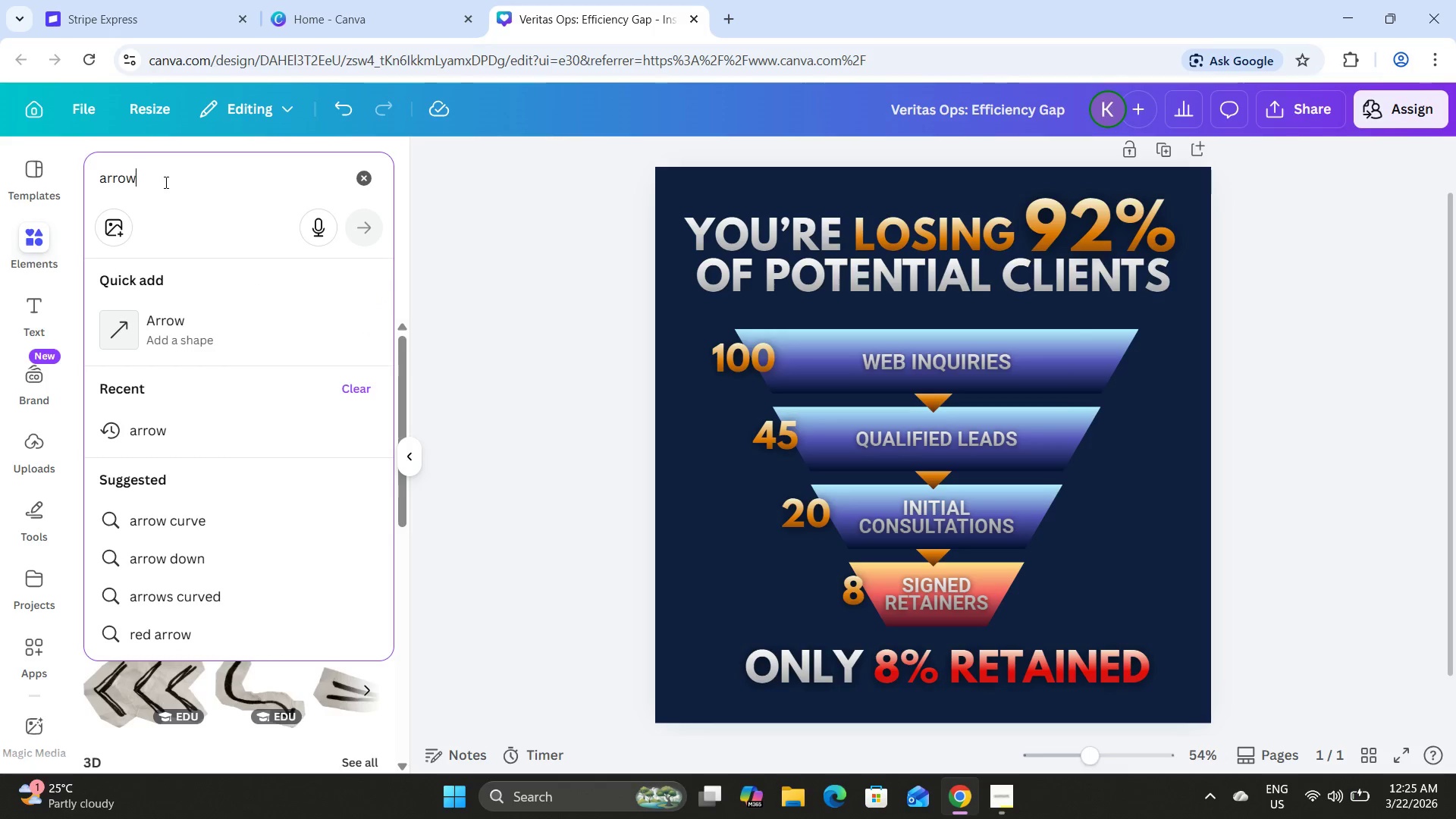 
left_click_drag(start_coordinate=[164, 182], to_coordinate=[111, 187])
 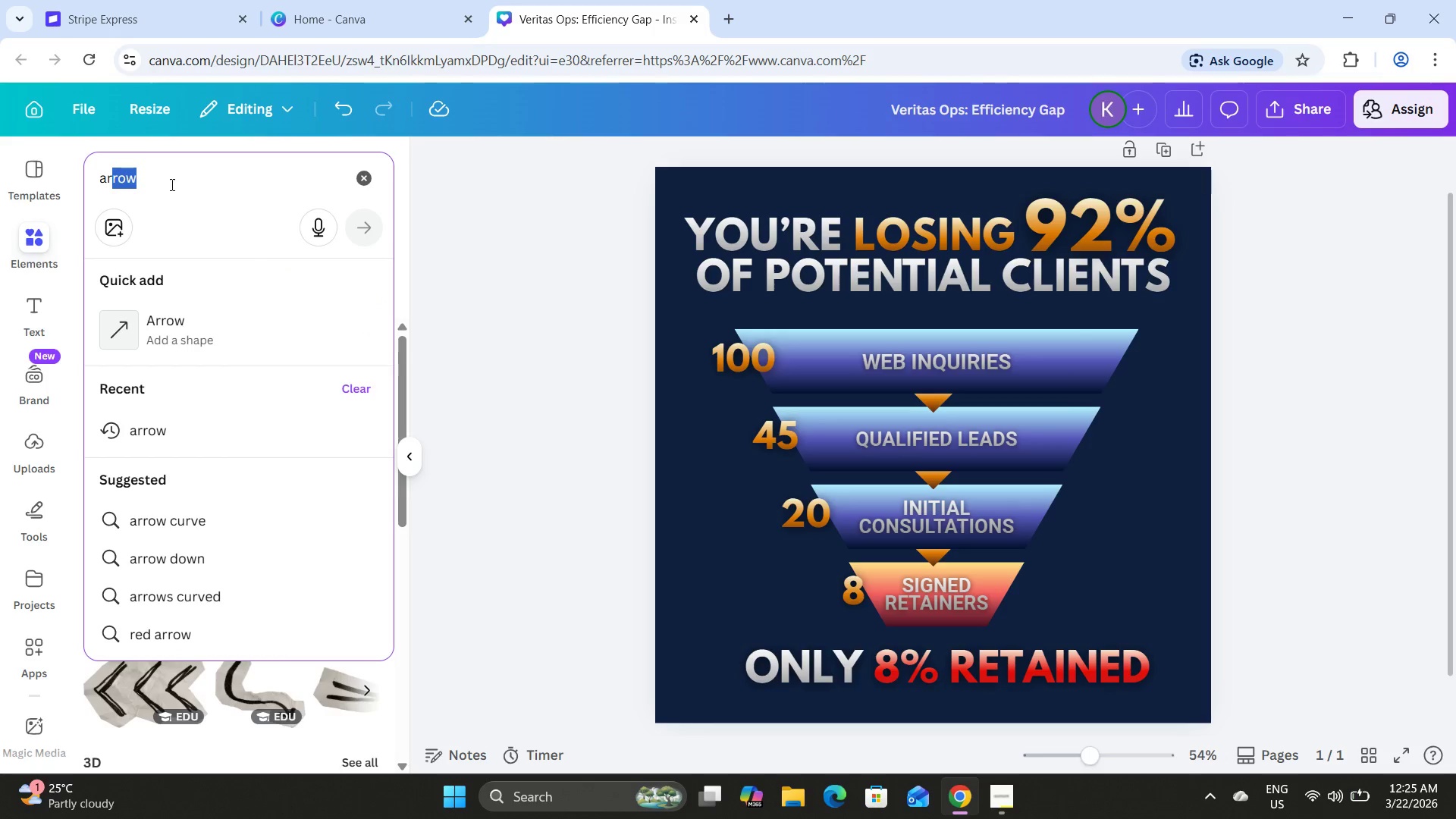 
left_click_drag(start_coordinate=[171, 184], to_coordinate=[90, 179])
 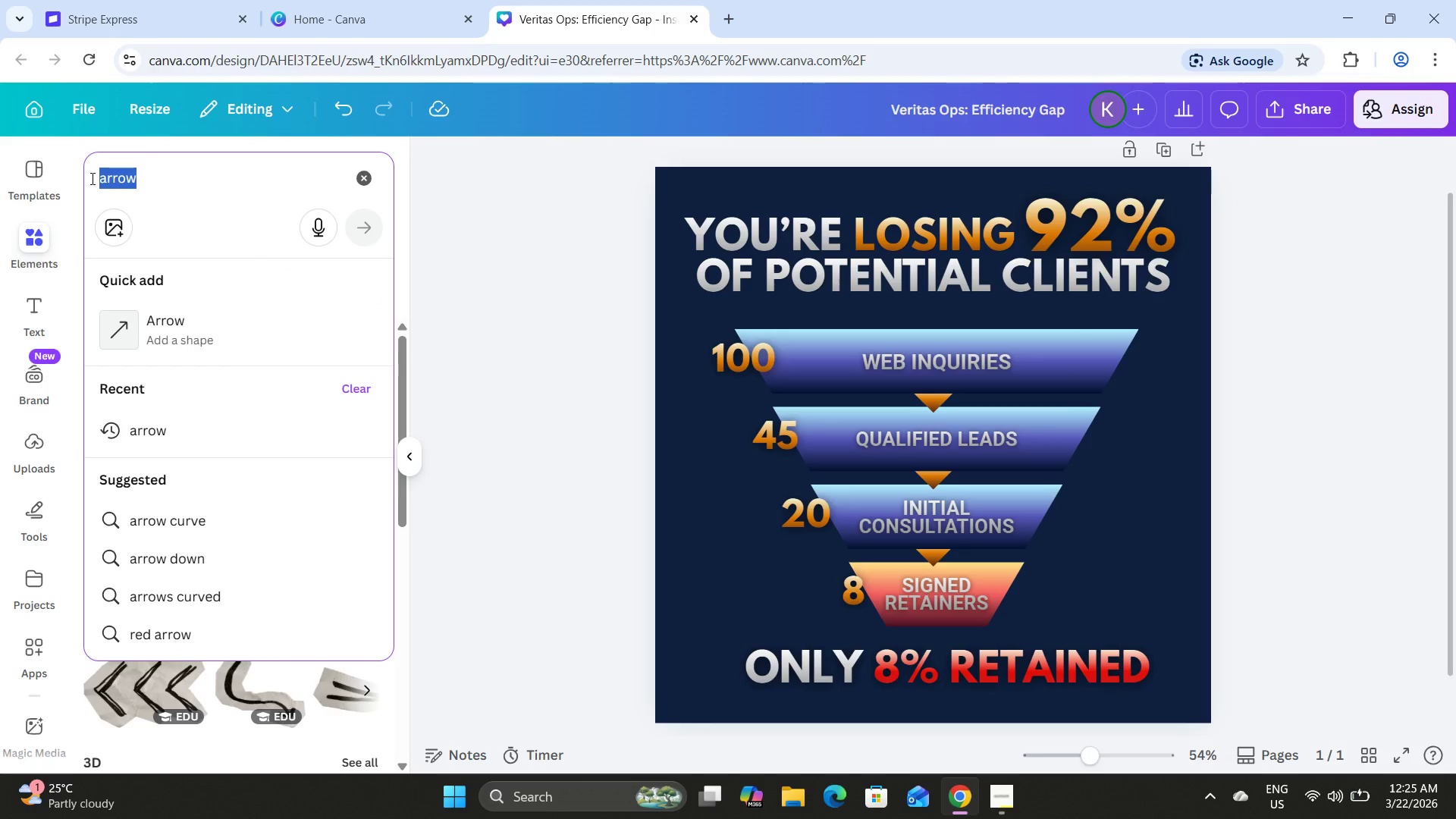 
type(line)
 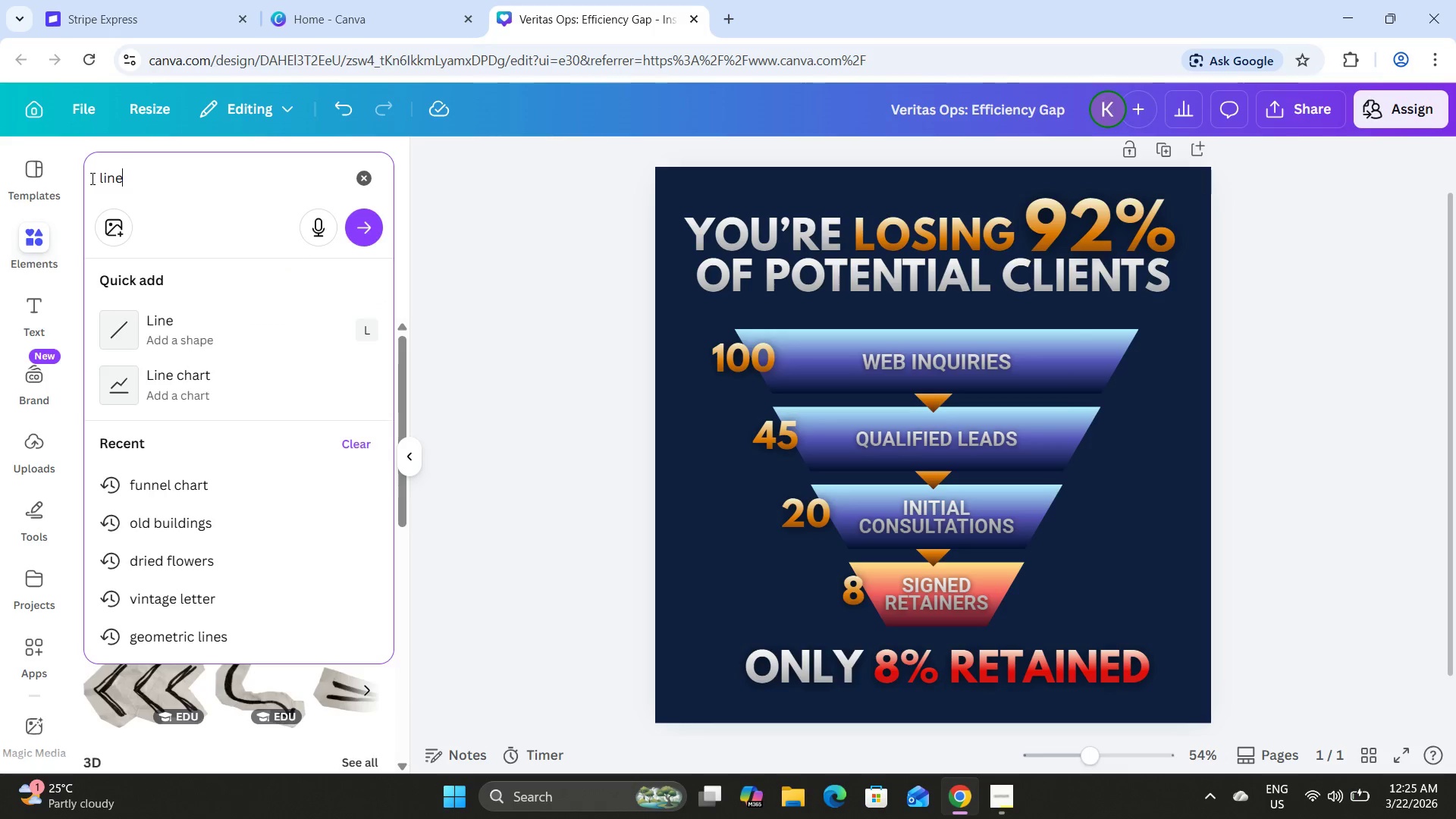 
key(Enter)
 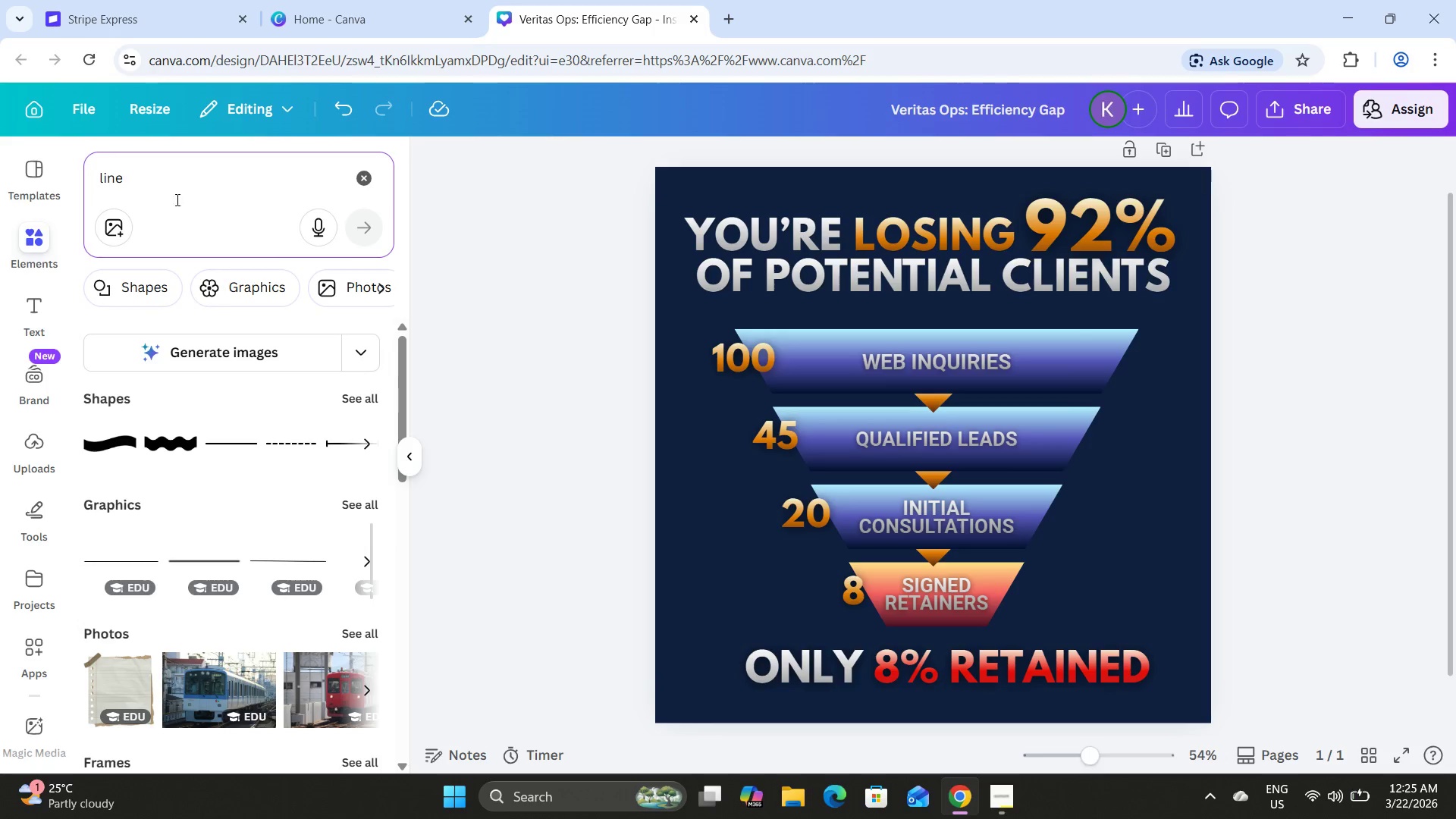 
left_click([185, 198])
 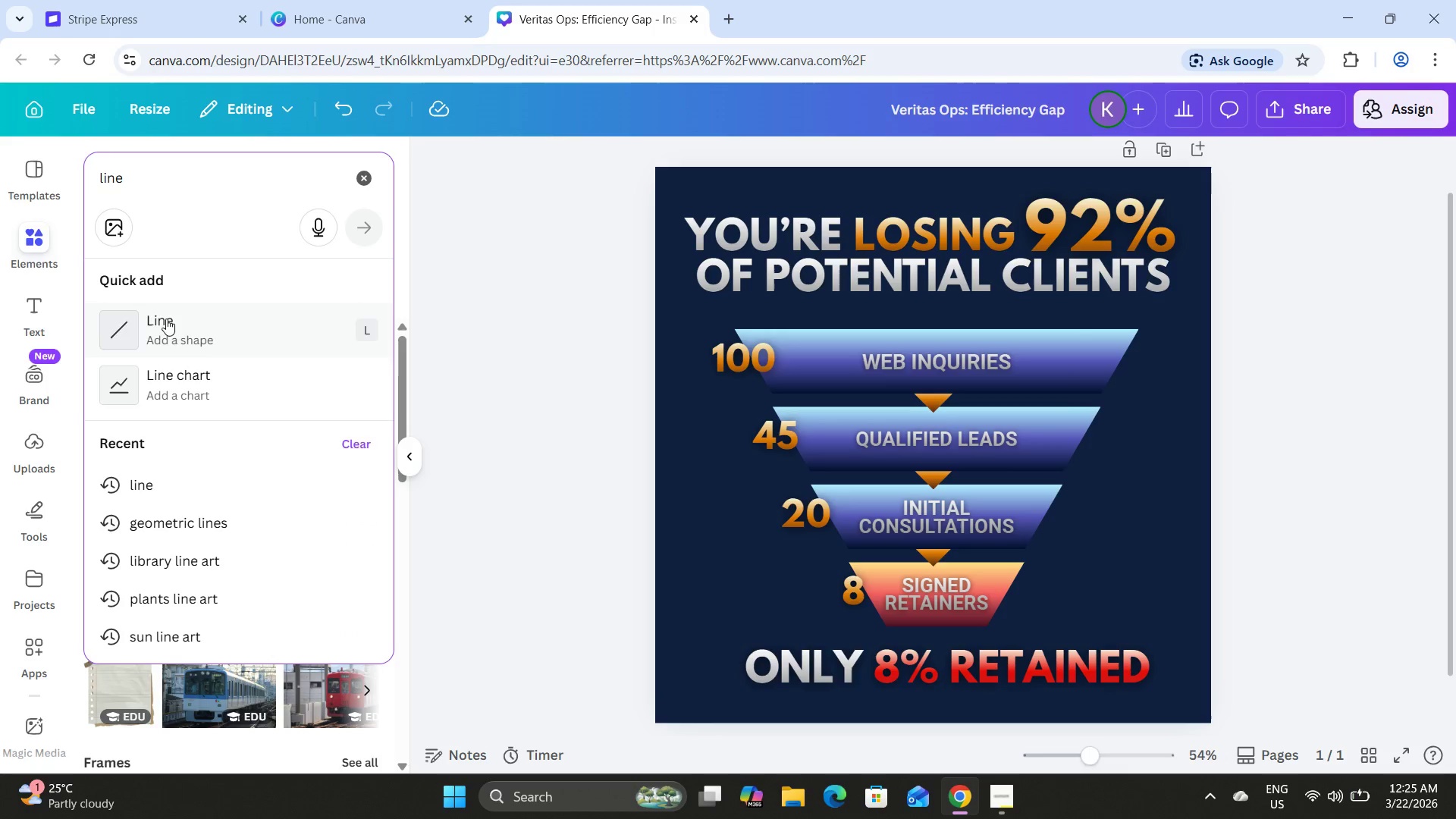 
left_click([173, 333])
 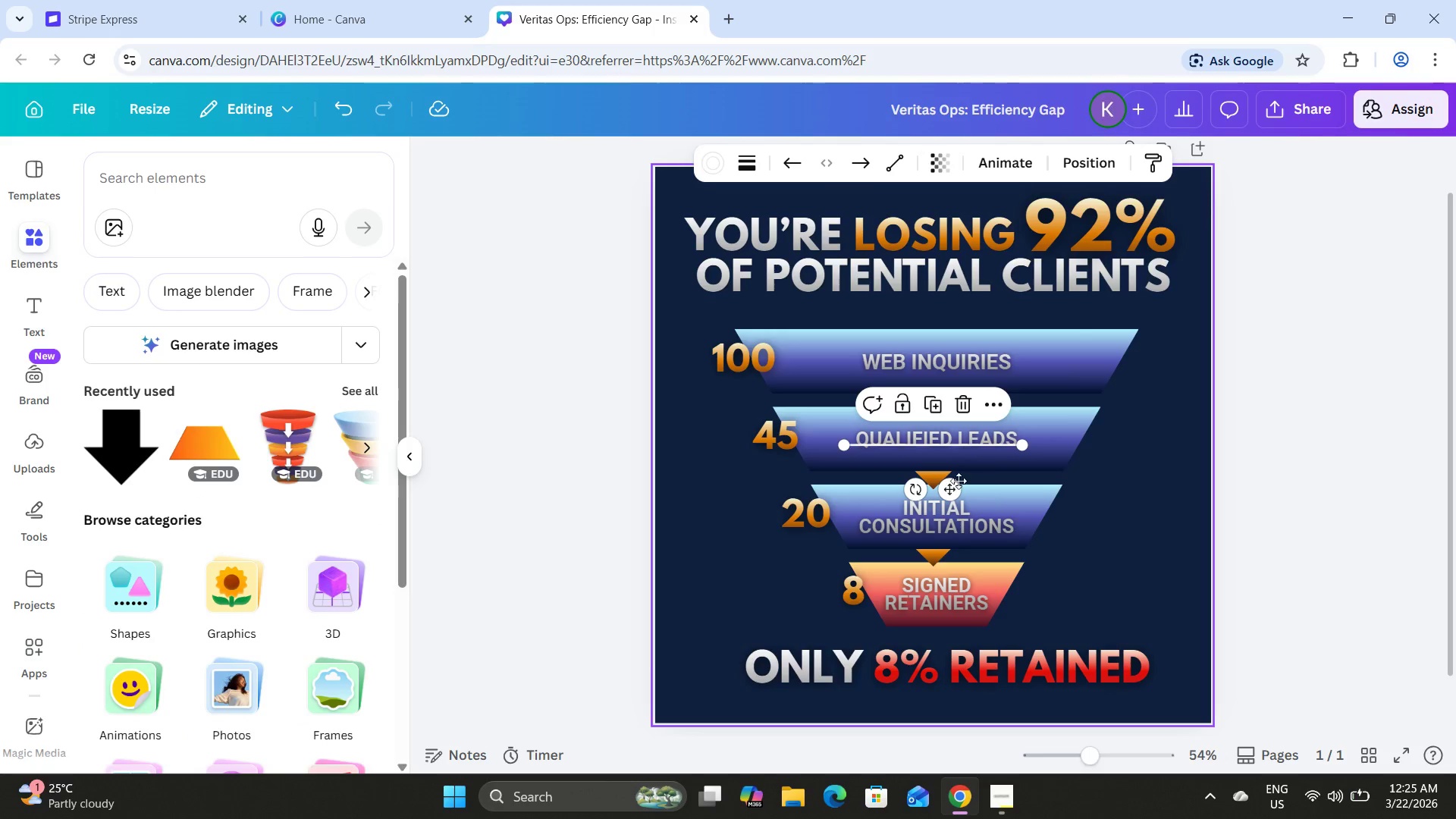 
left_click_drag(start_coordinate=[957, 487], to_coordinate=[886, 435])
 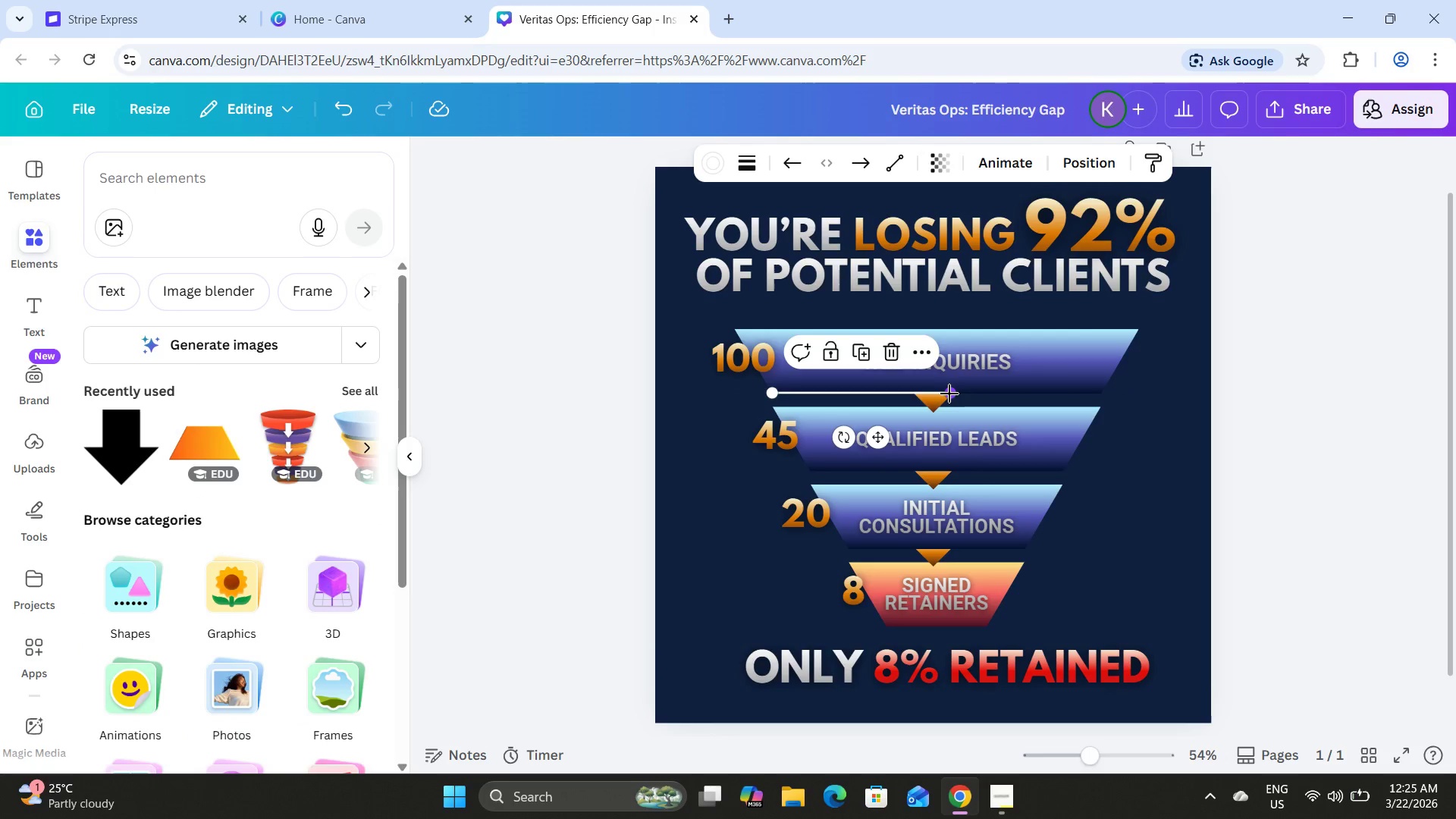 
left_click_drag(start_coordinate=[949, 394], to_coordinate=[1103, 395])
 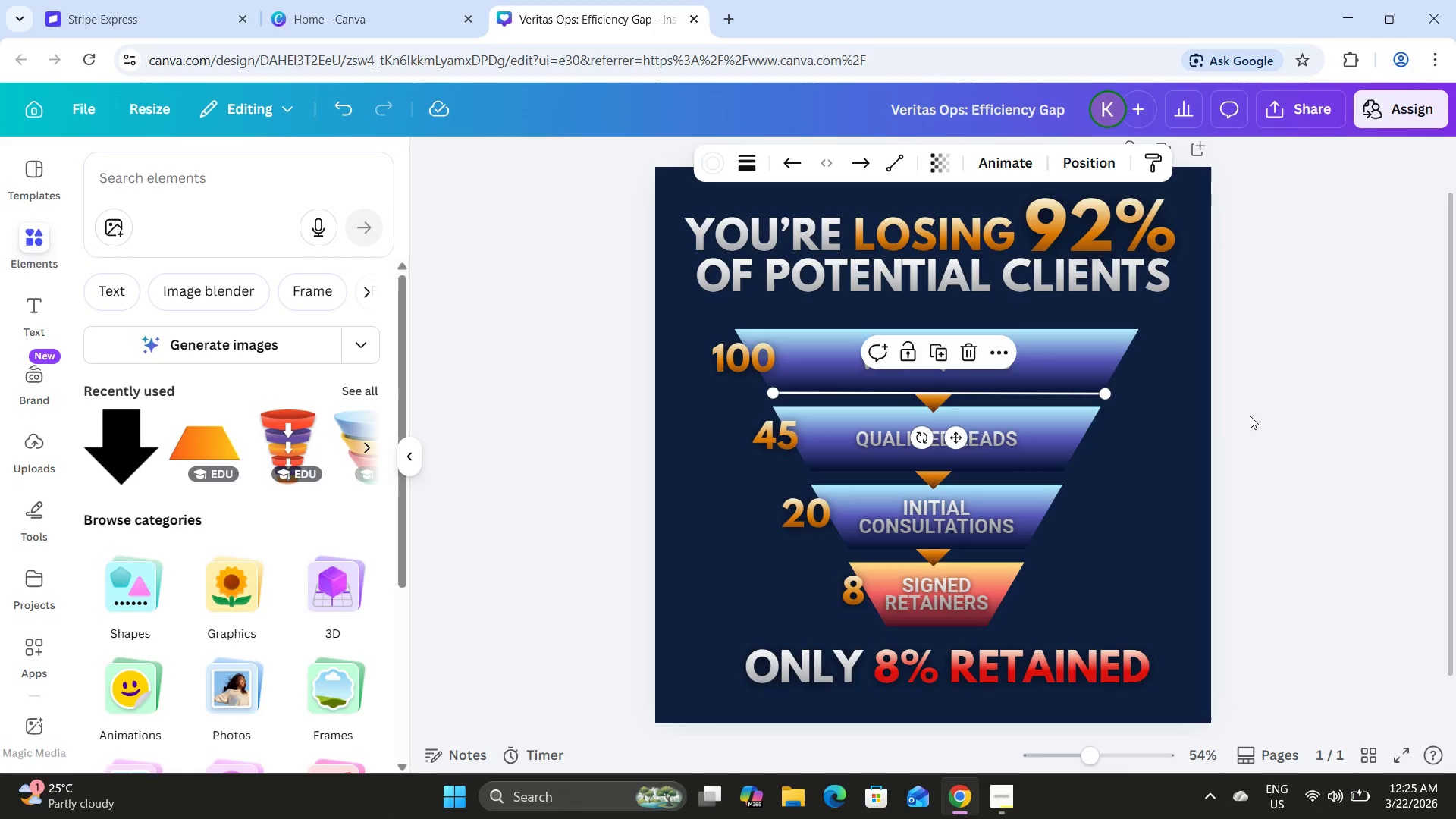 
left_click([1308, 413])
 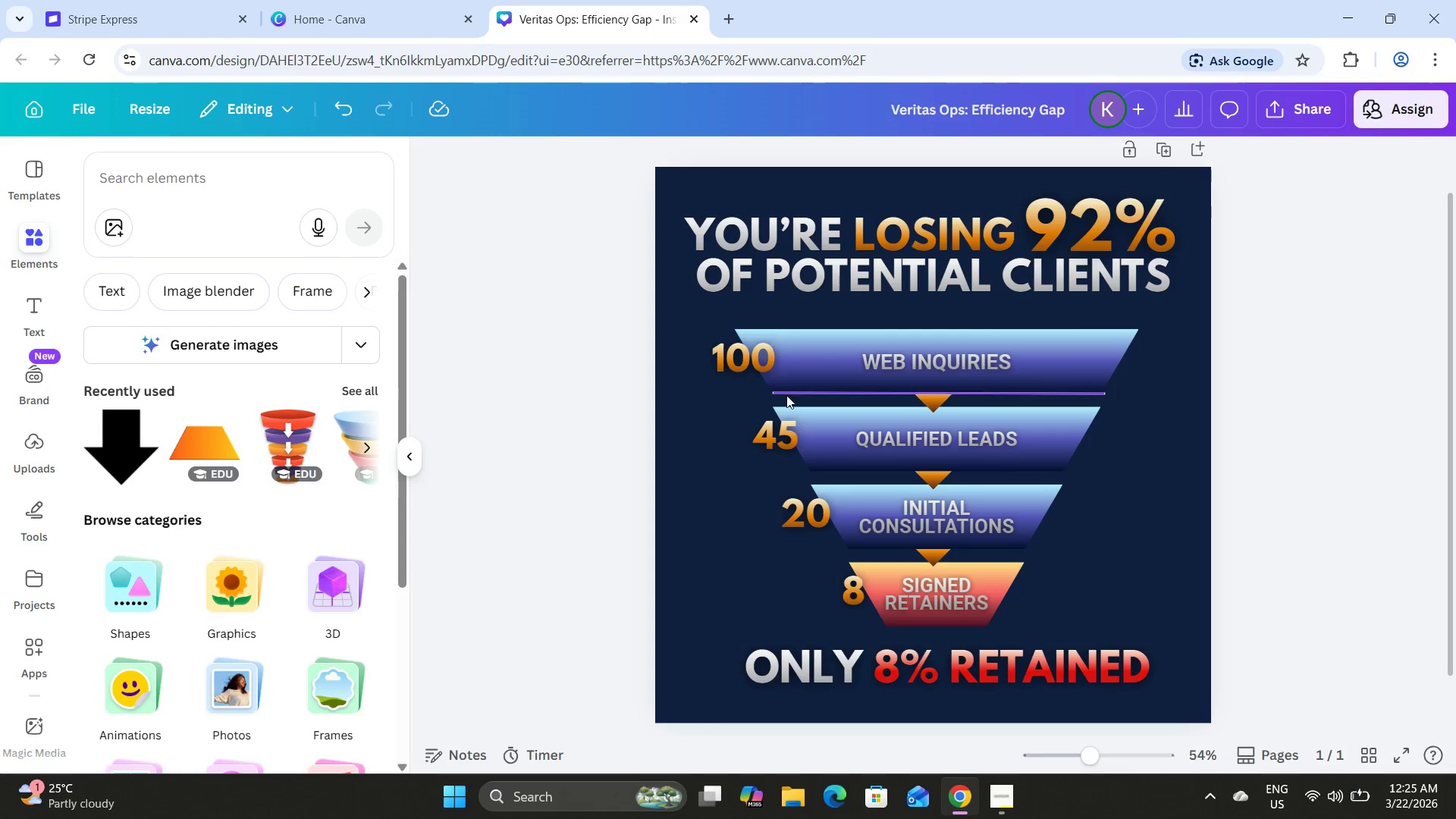 
left_click([788, 394])
 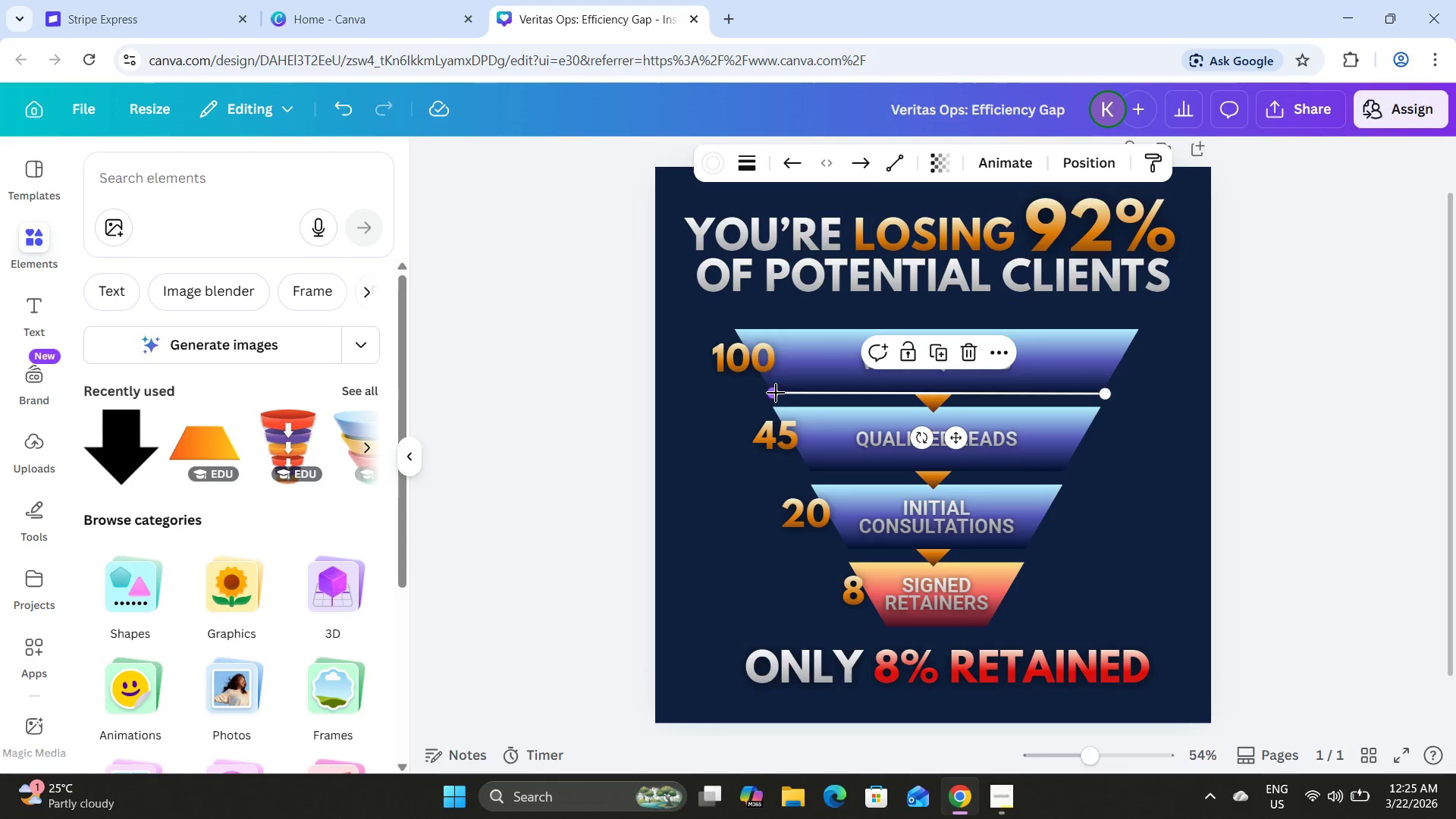 
mouse_move([787, 394])
 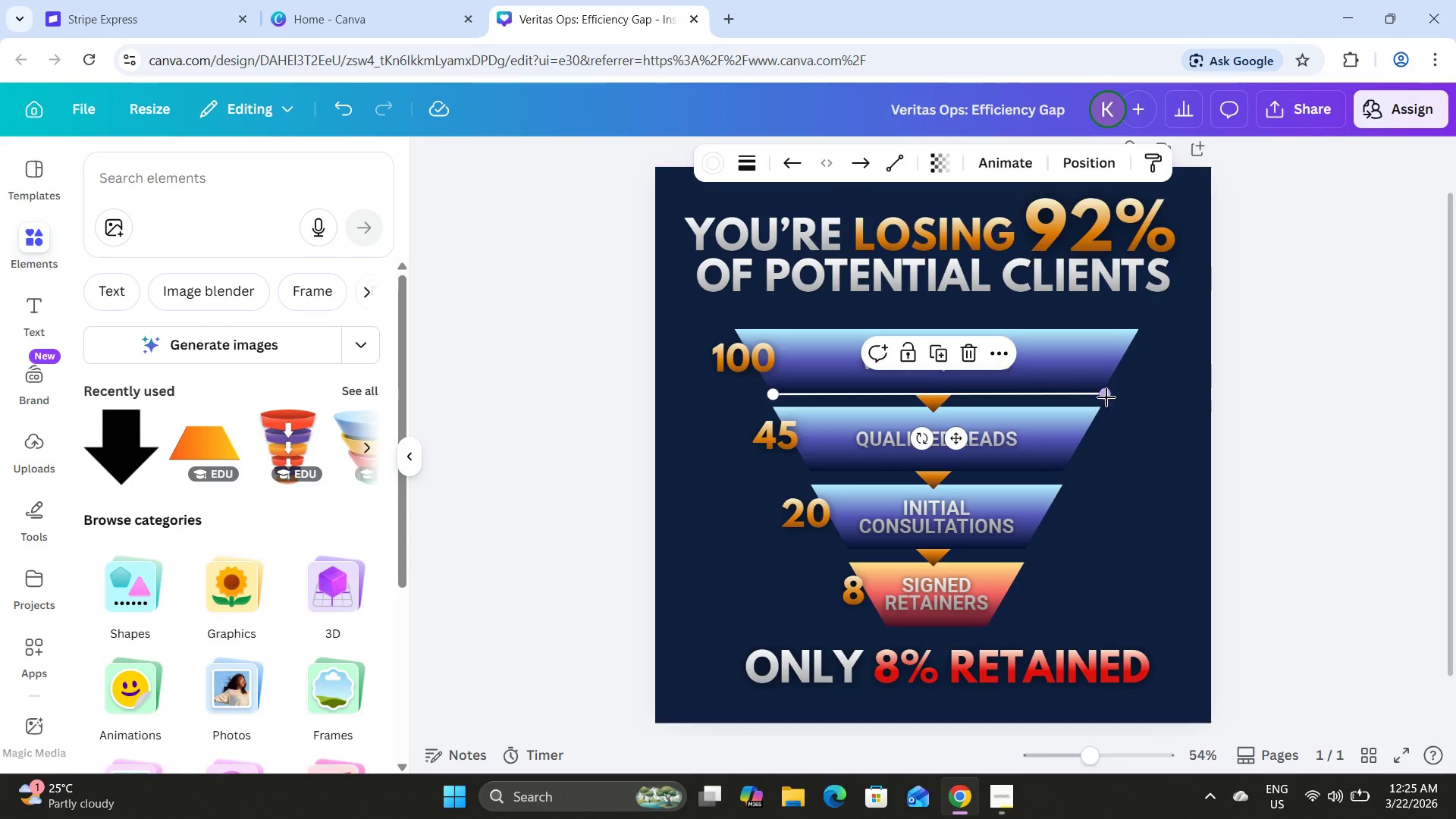 
left_click_drag(start_coordinate=[1104, 396], to_coordinate=[1100, 396])
 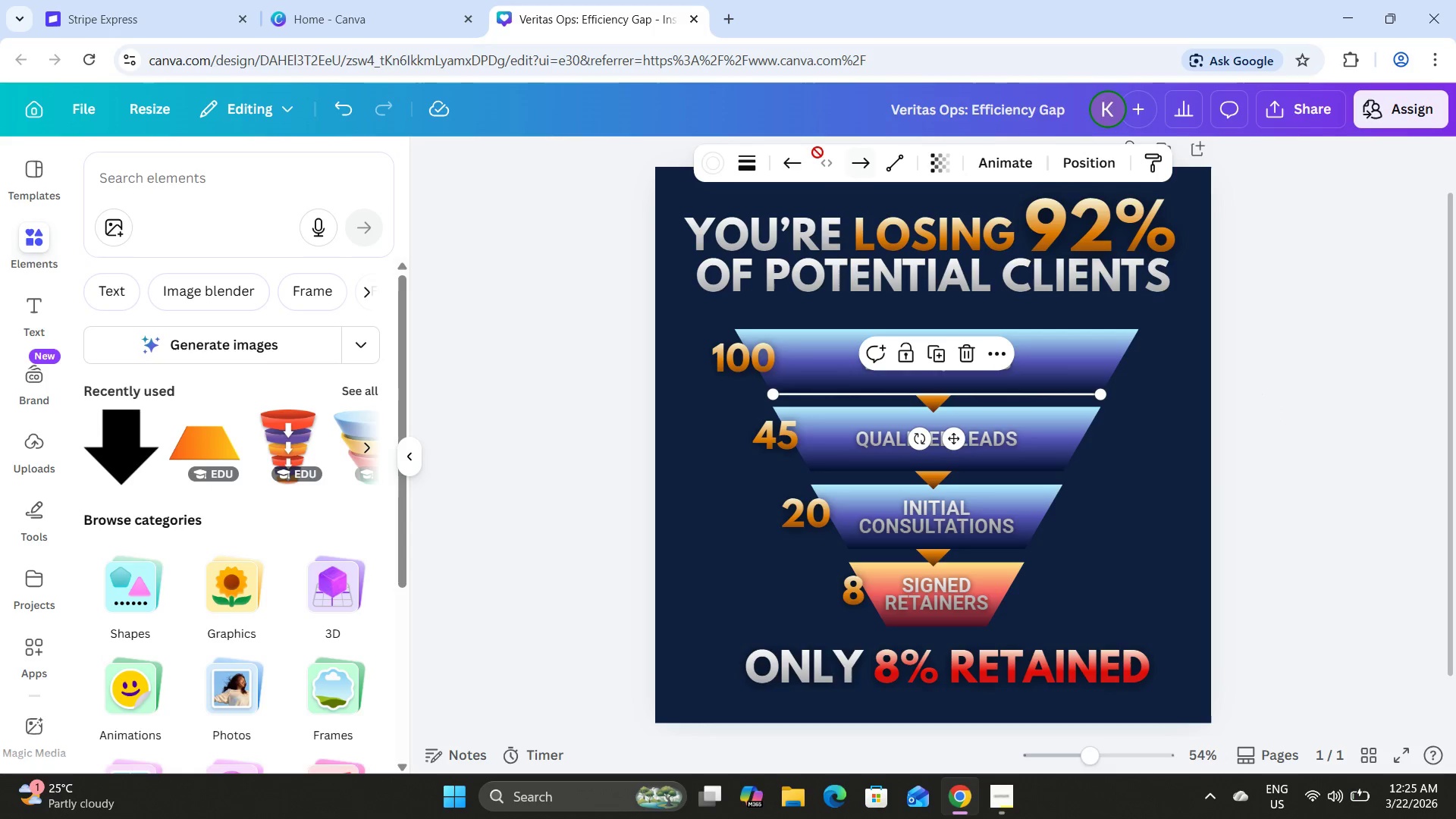 
left_click([708, 164])
 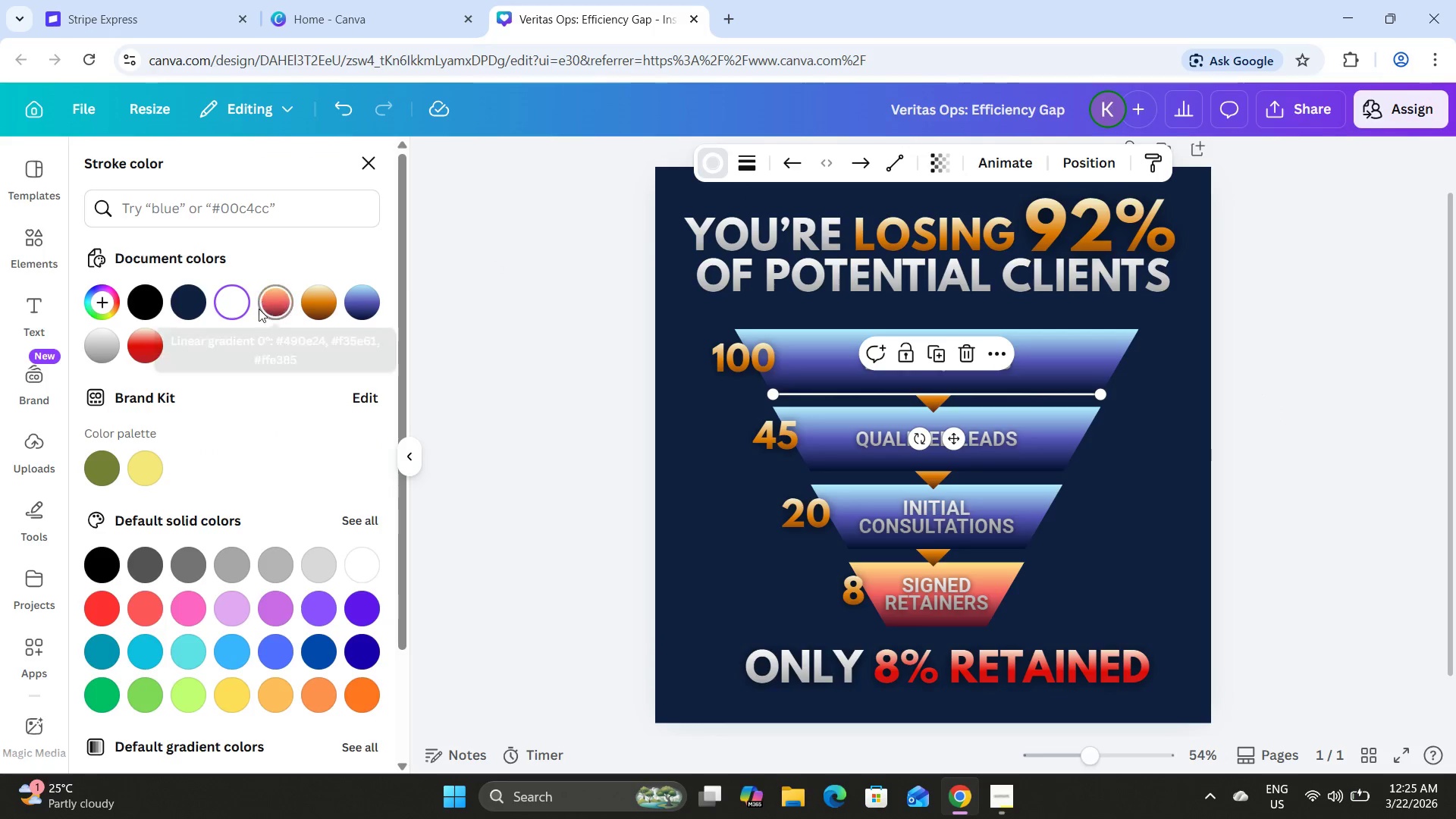 
left_click([319, 301])
 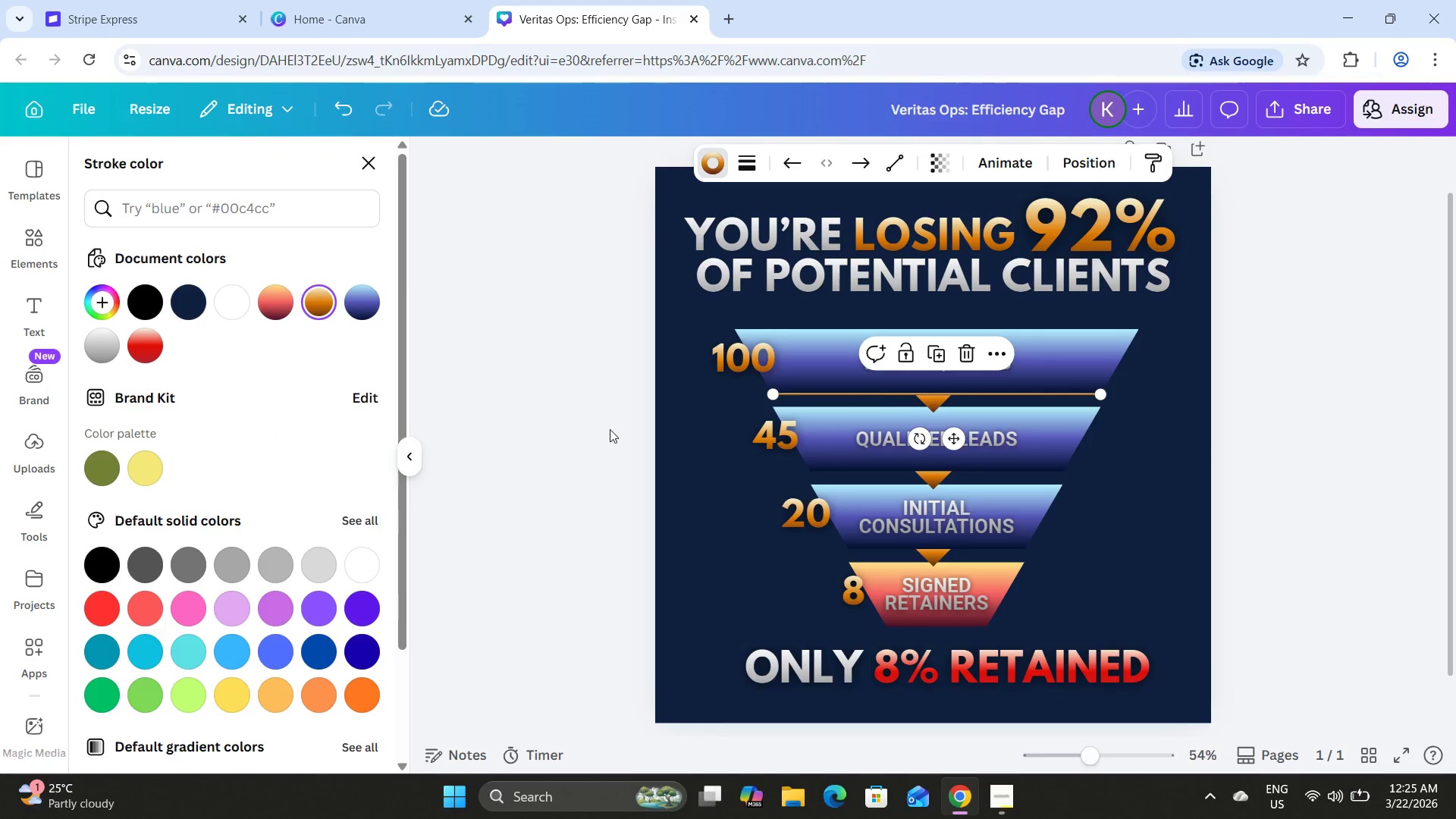 
double_click([610, 429])
 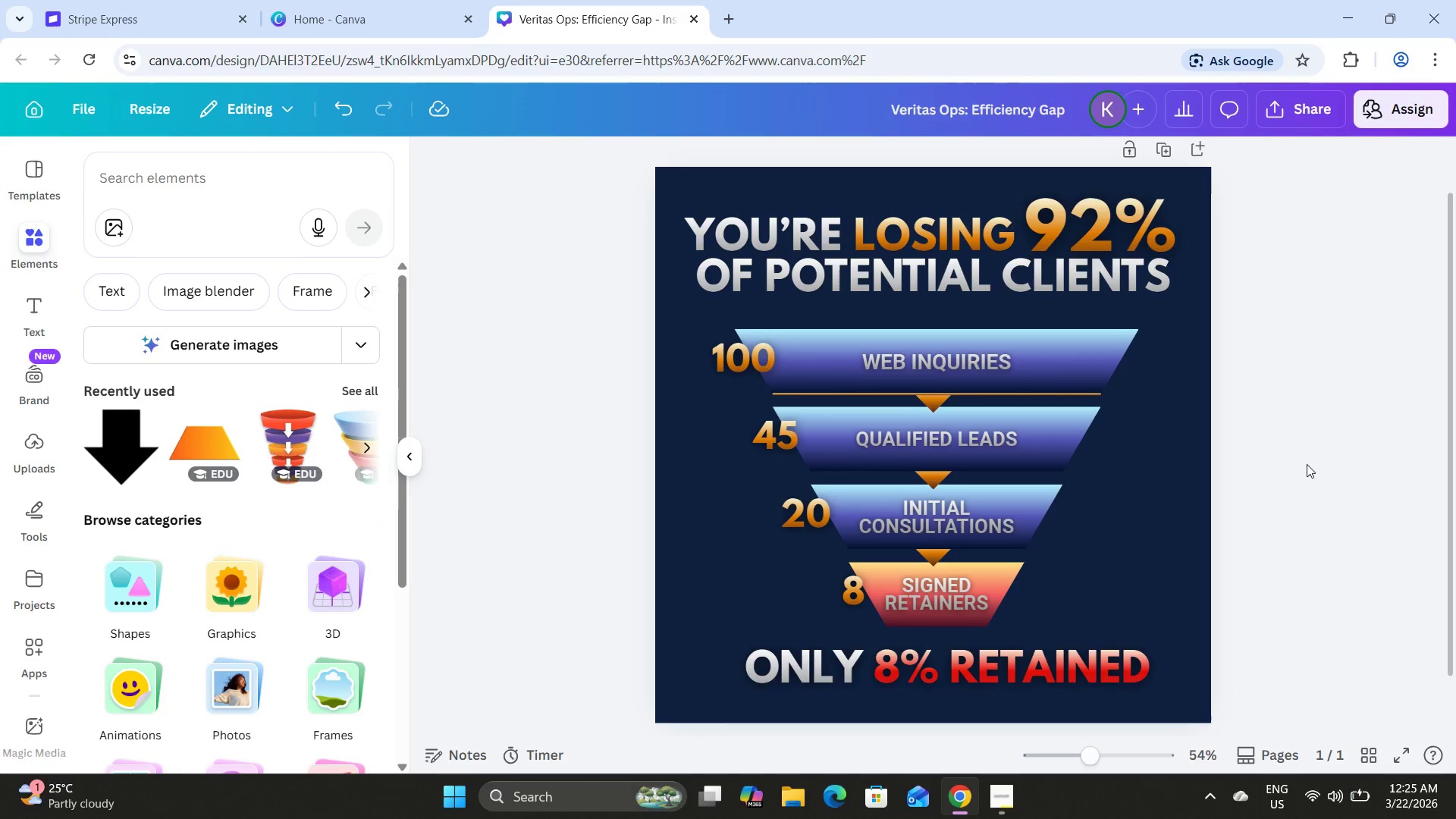 
scroll: coordinate [1288, 400], scroll_direction: down, amount: 1.0
 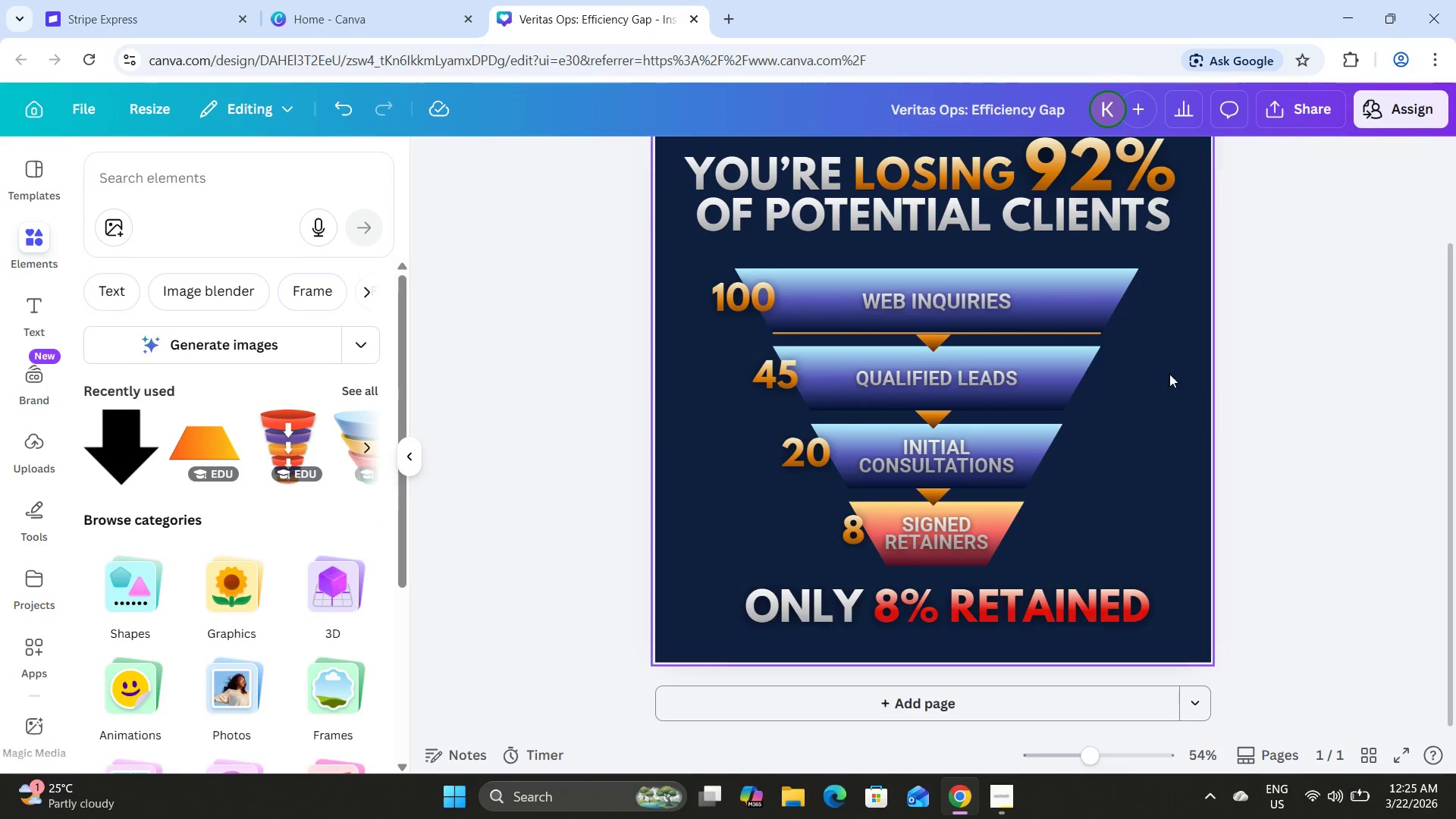 
left_click([989, 337])
 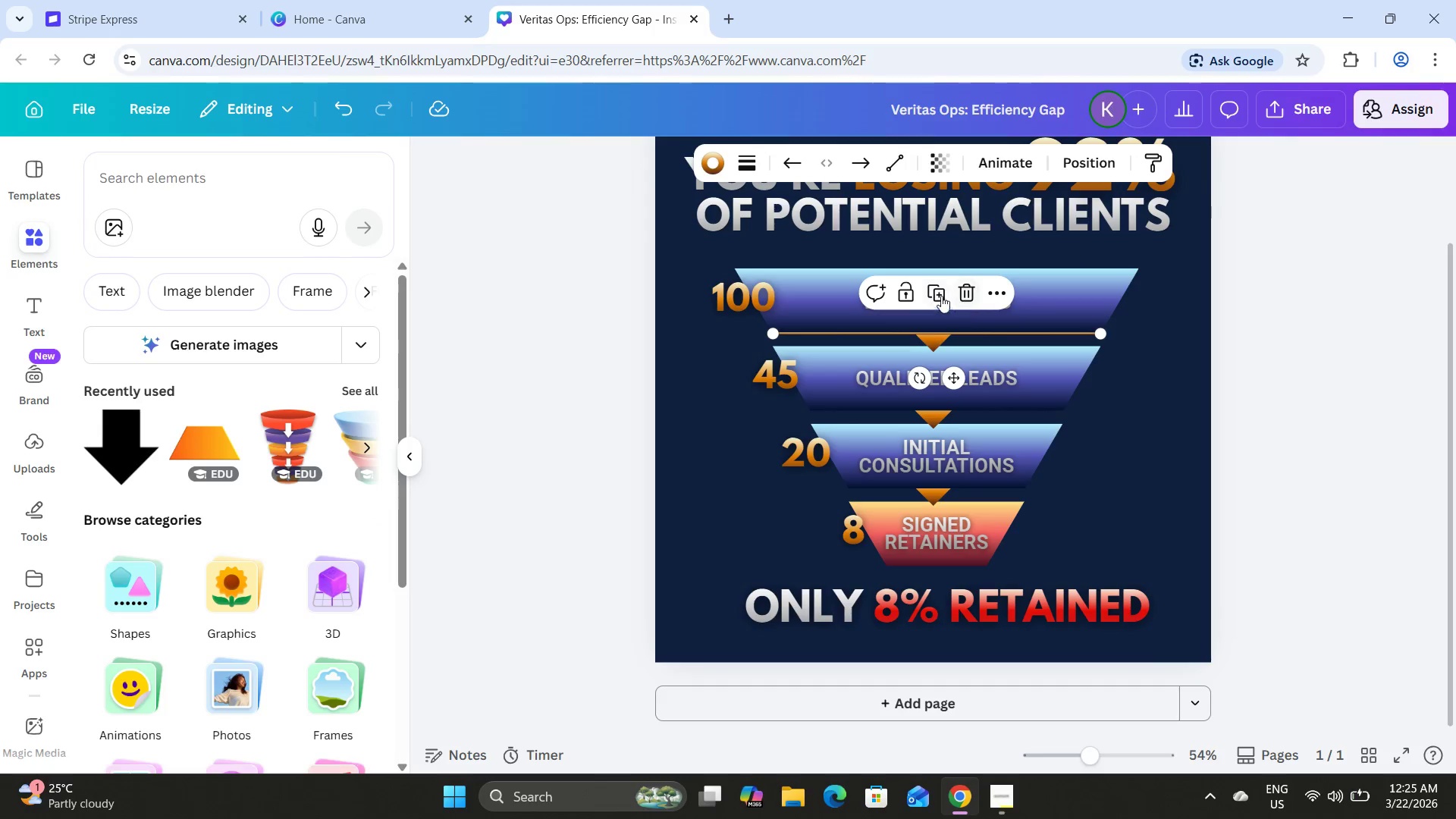 
left_click([938, 292])
 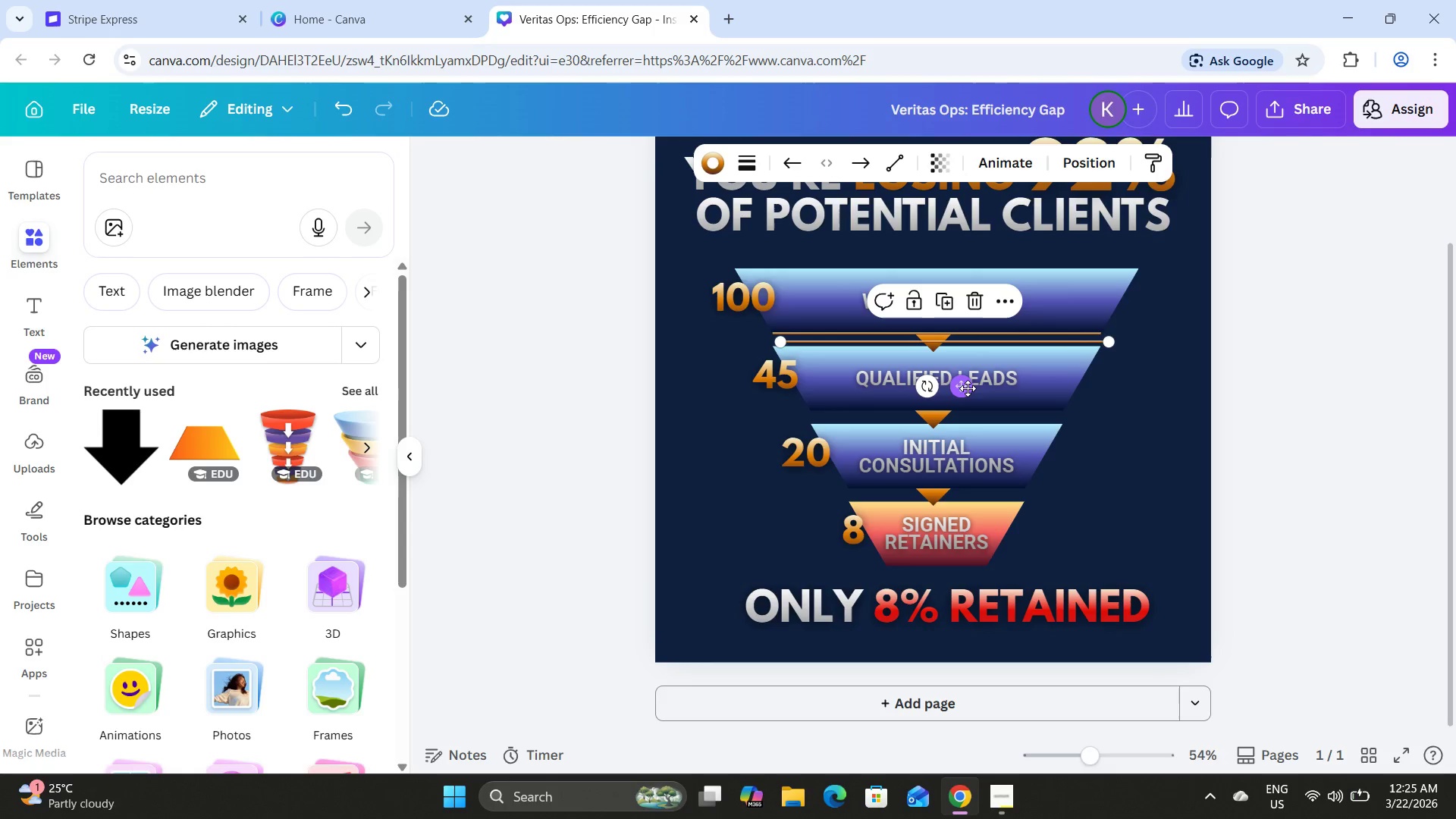 
left_click_drag(start_coordinate=[963, 388], to_coordinate=[968, 457])
 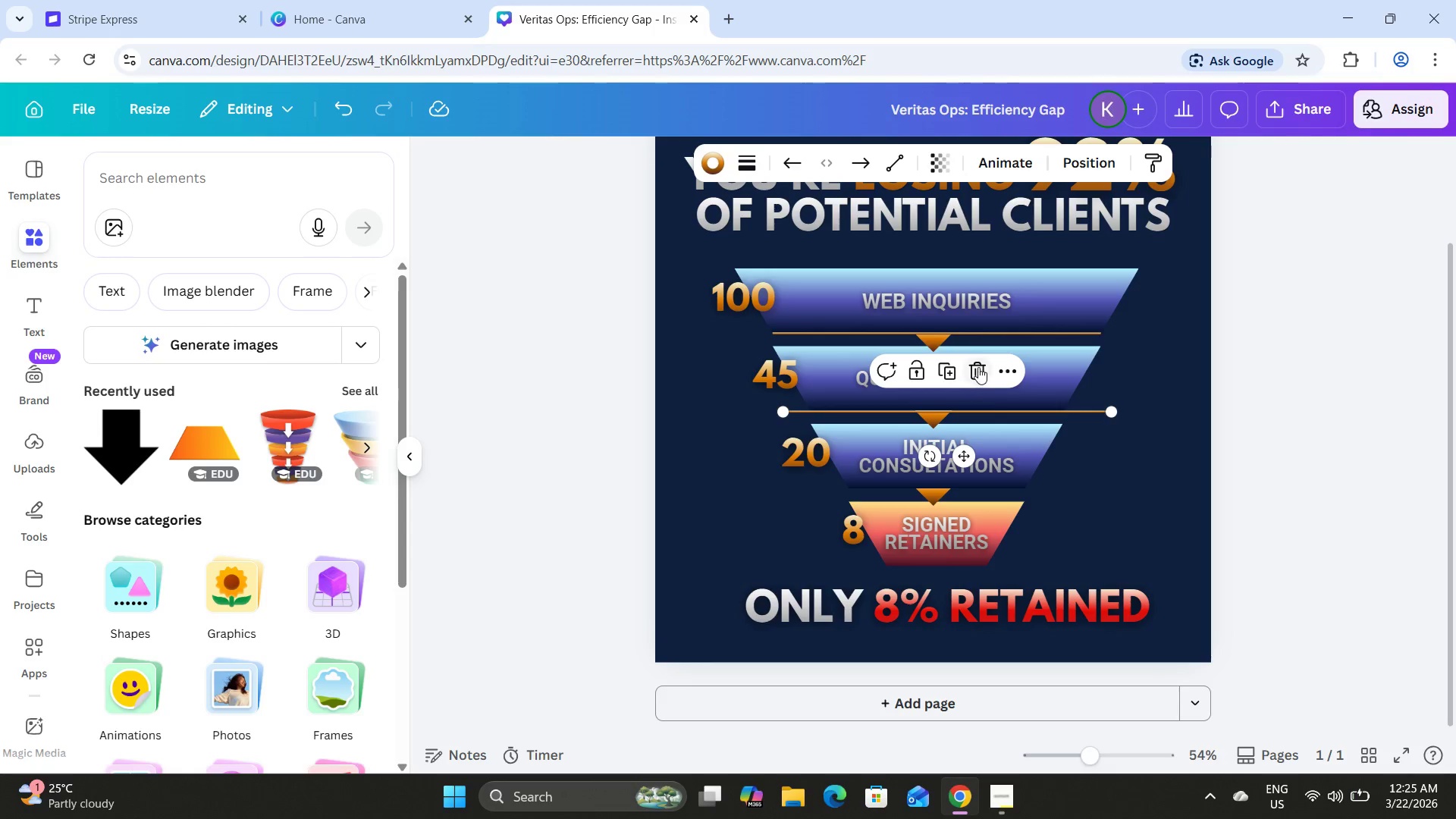 
left_click([978, 366])
 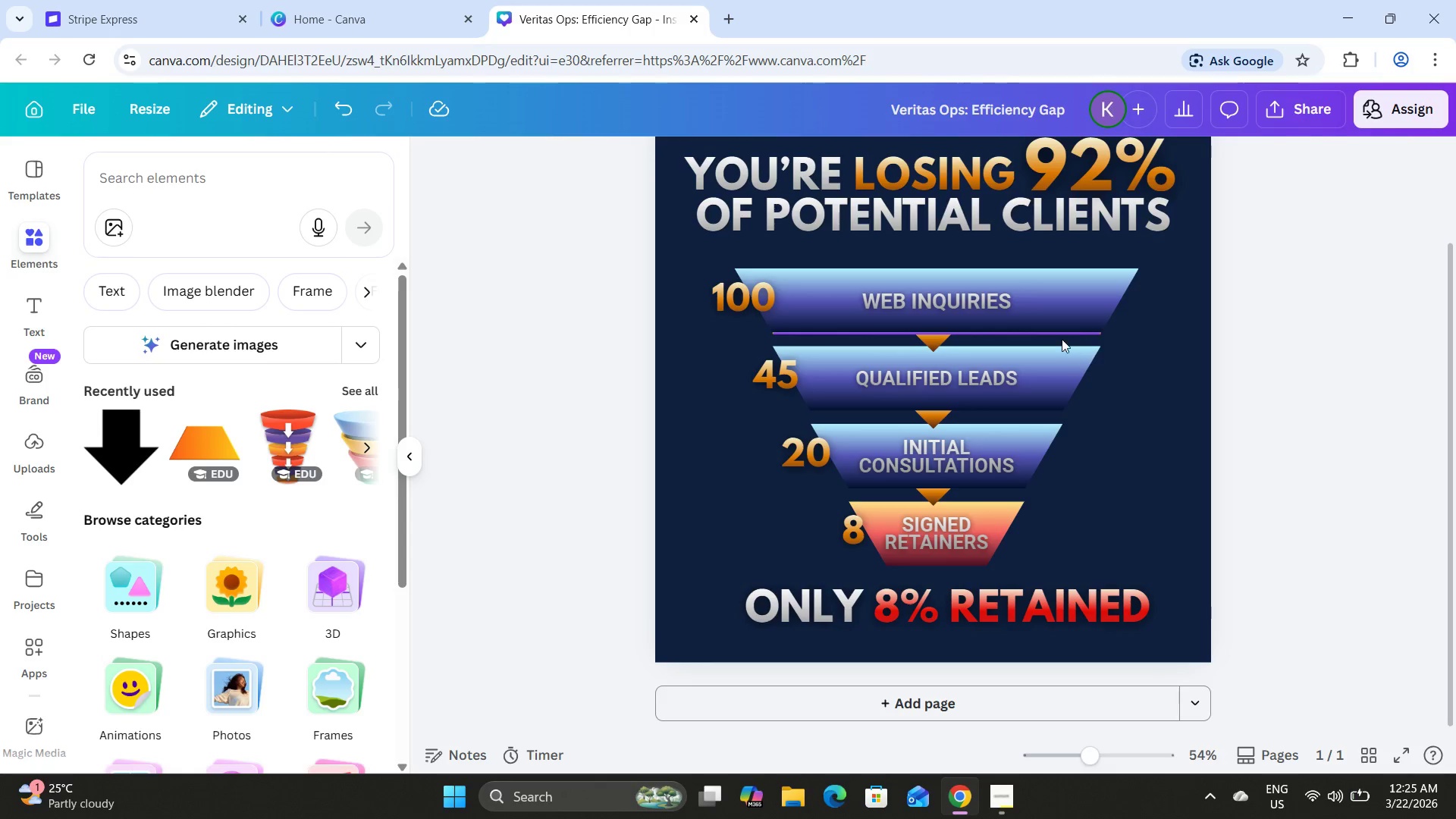 
left_click([1057, 338])
 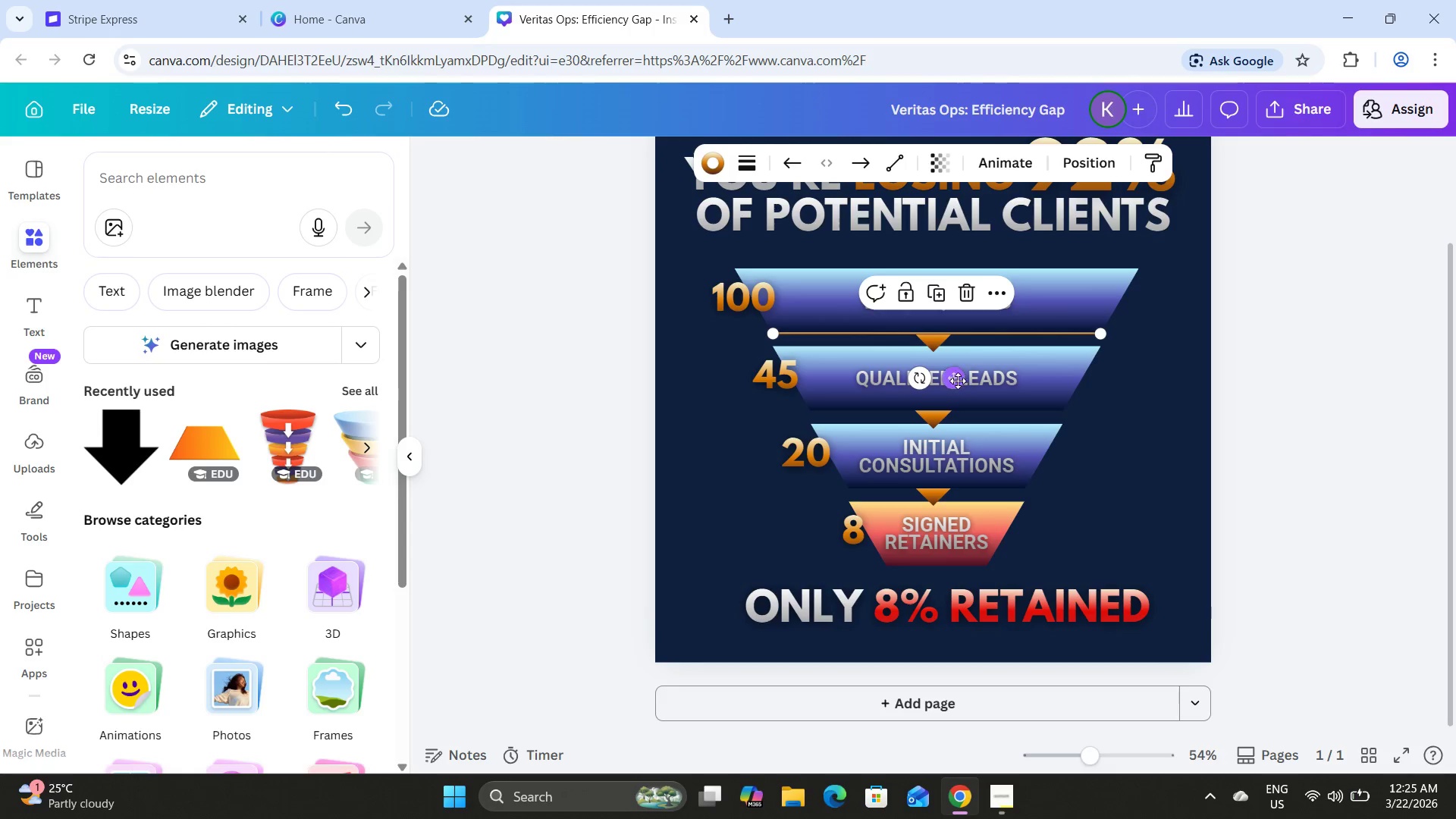 
left_click_drag(start_coordinate=[956, 376], to_coordinate=[954, 332])
 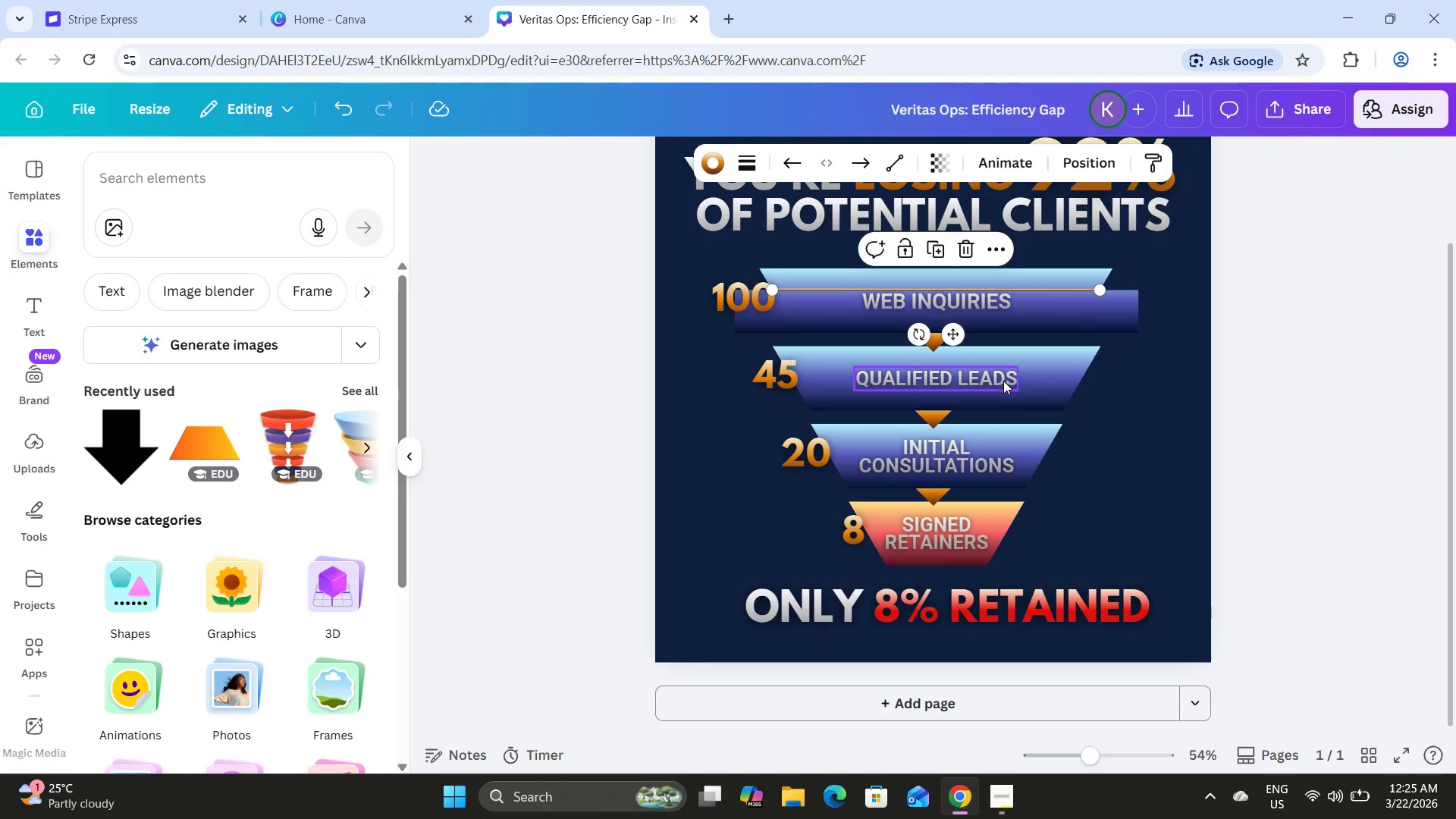 
key(Control+Z)
 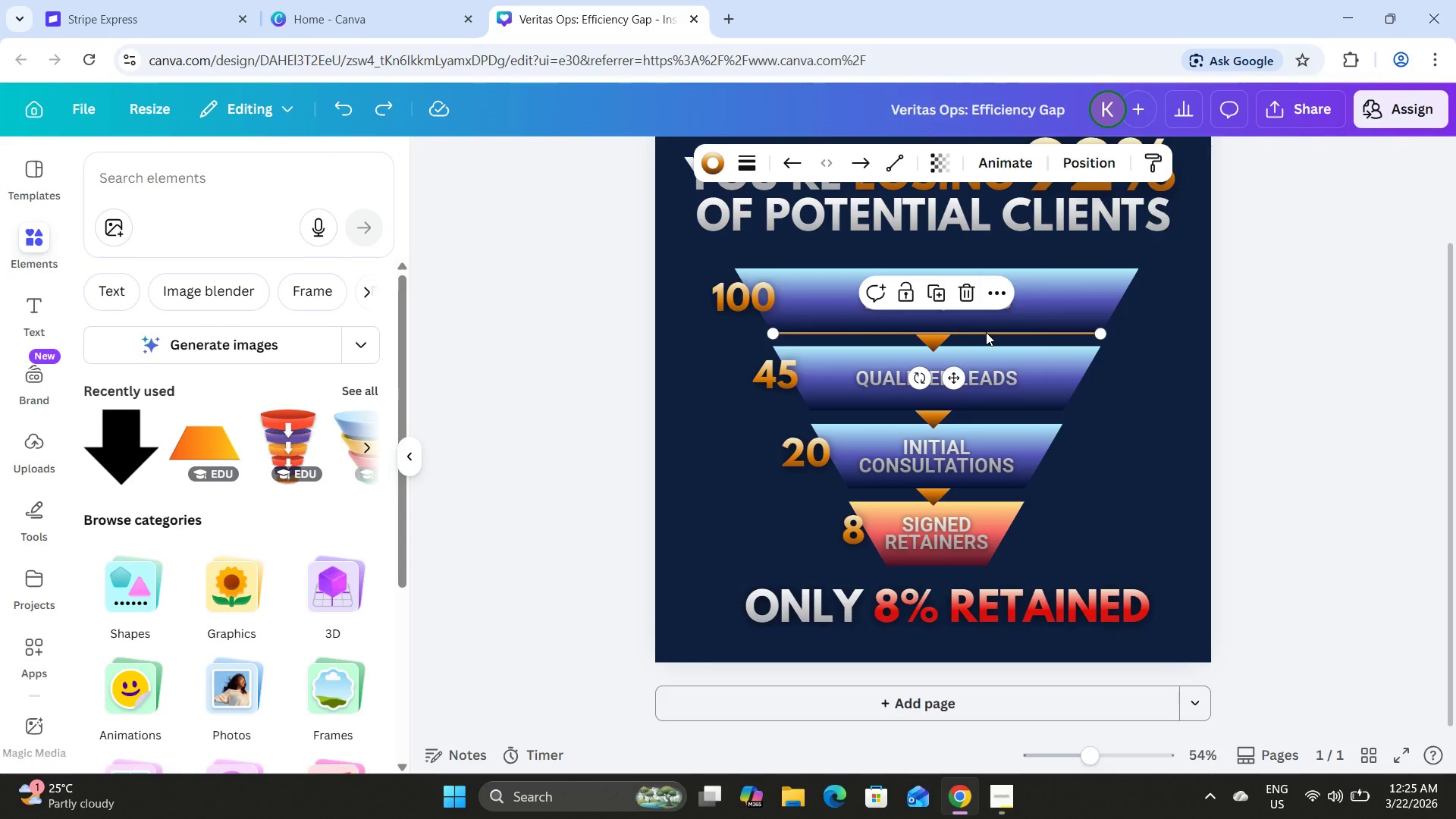 
left_click([986, 332])
 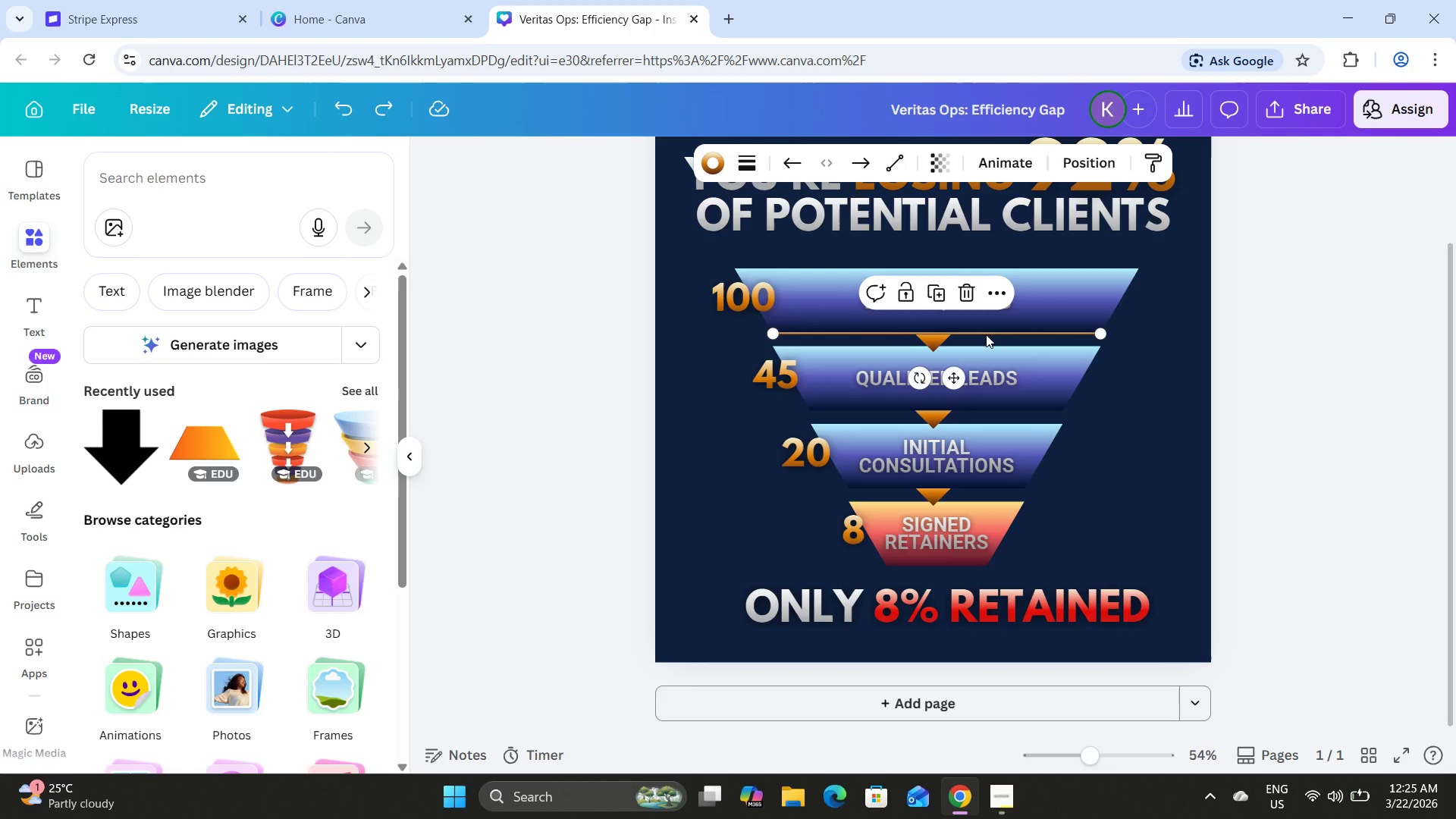 
left_click_drag(start_coordinate=[986, 334], to_coordinate=[984, 357])
 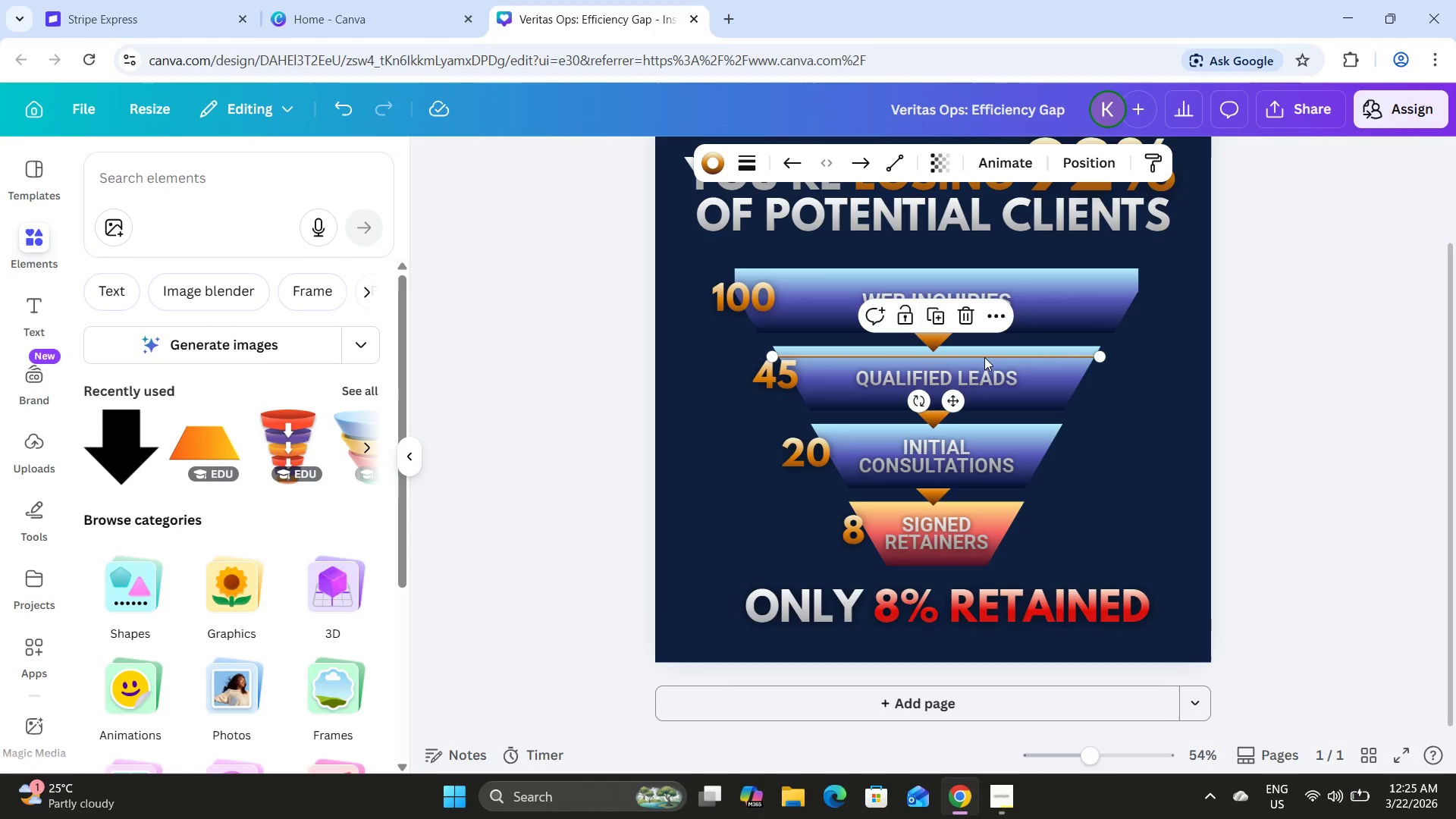 
key(Control+Z)
 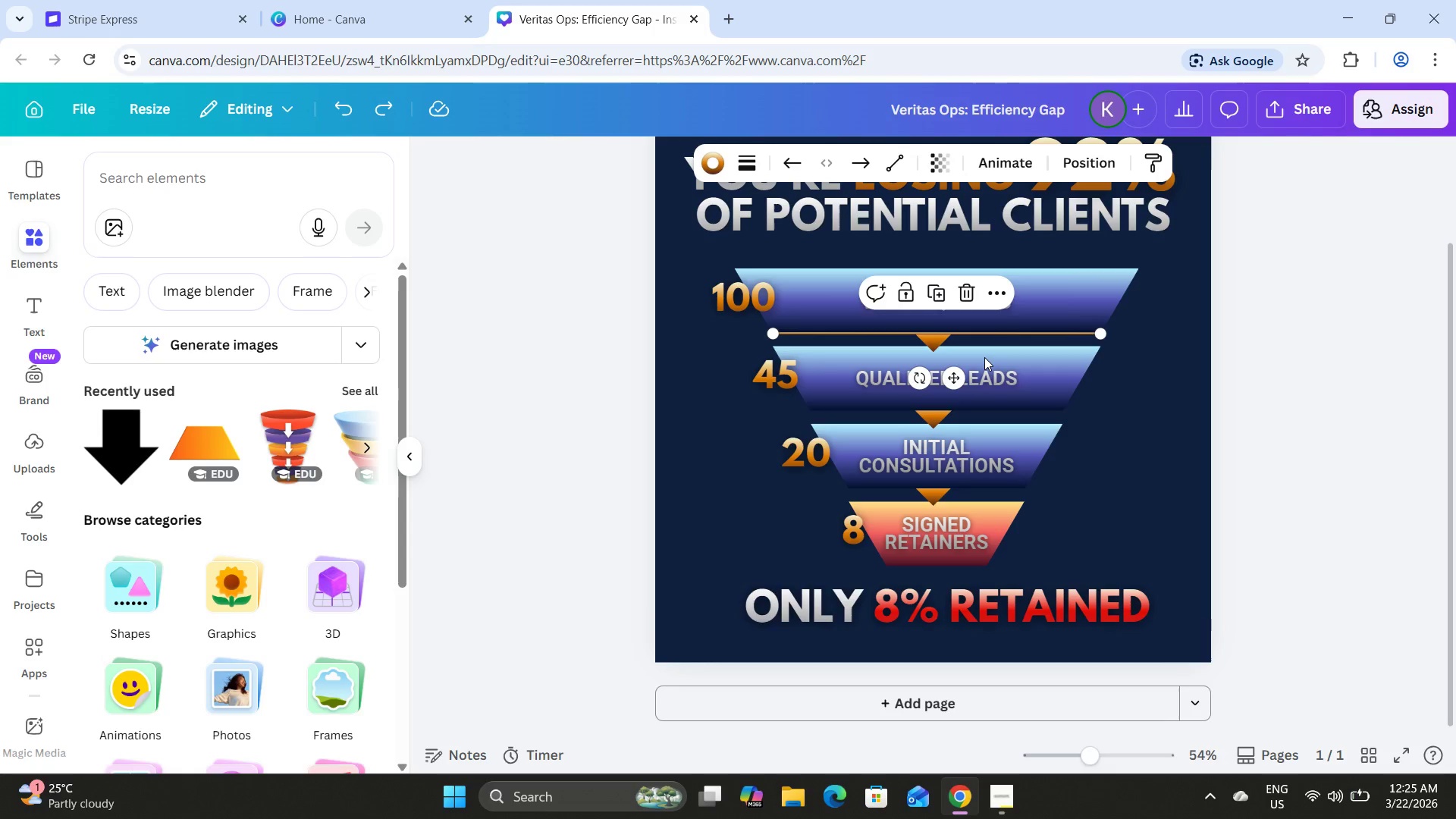 
key(Control+Z)
 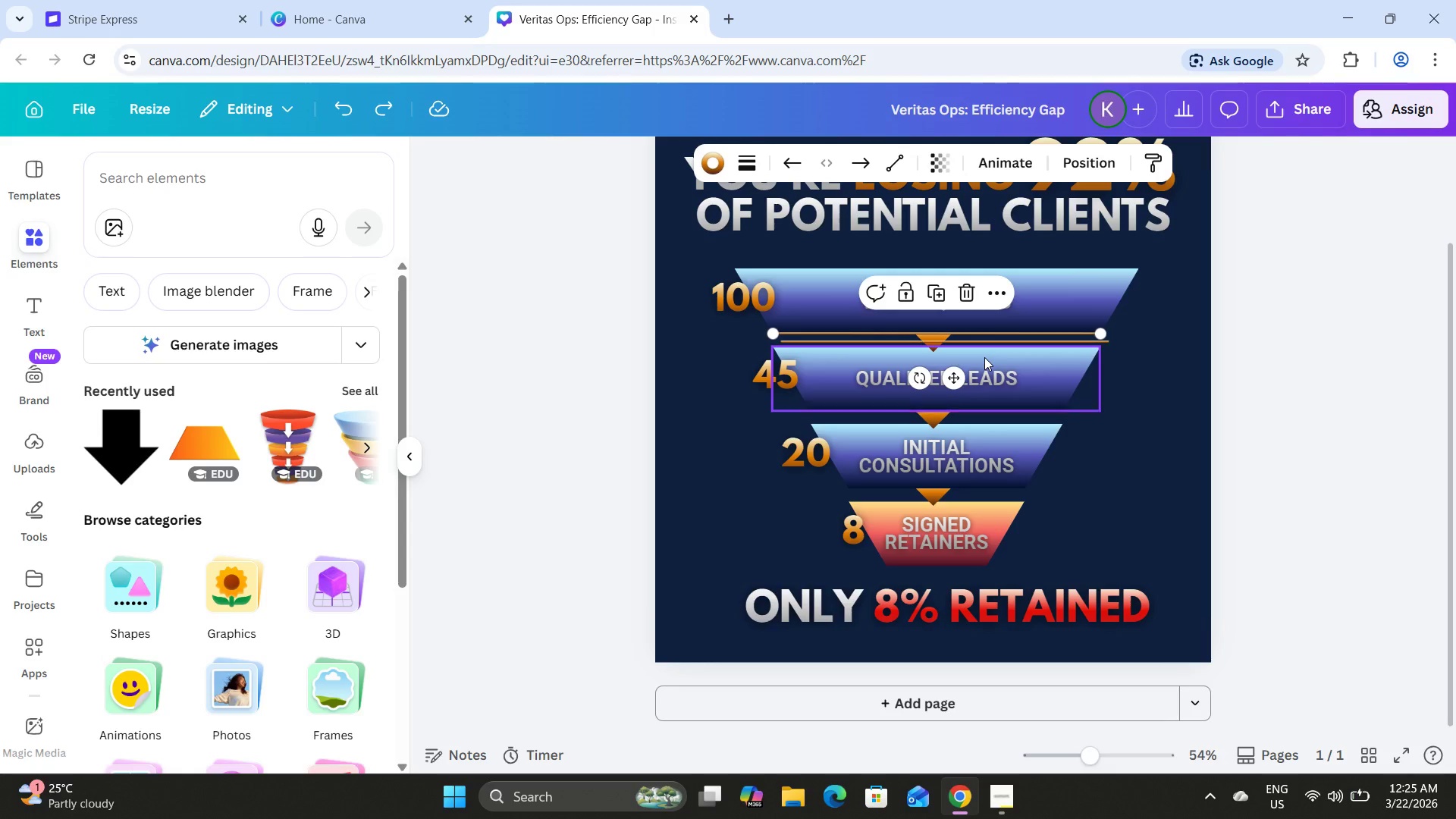 
key(Control+Z)
 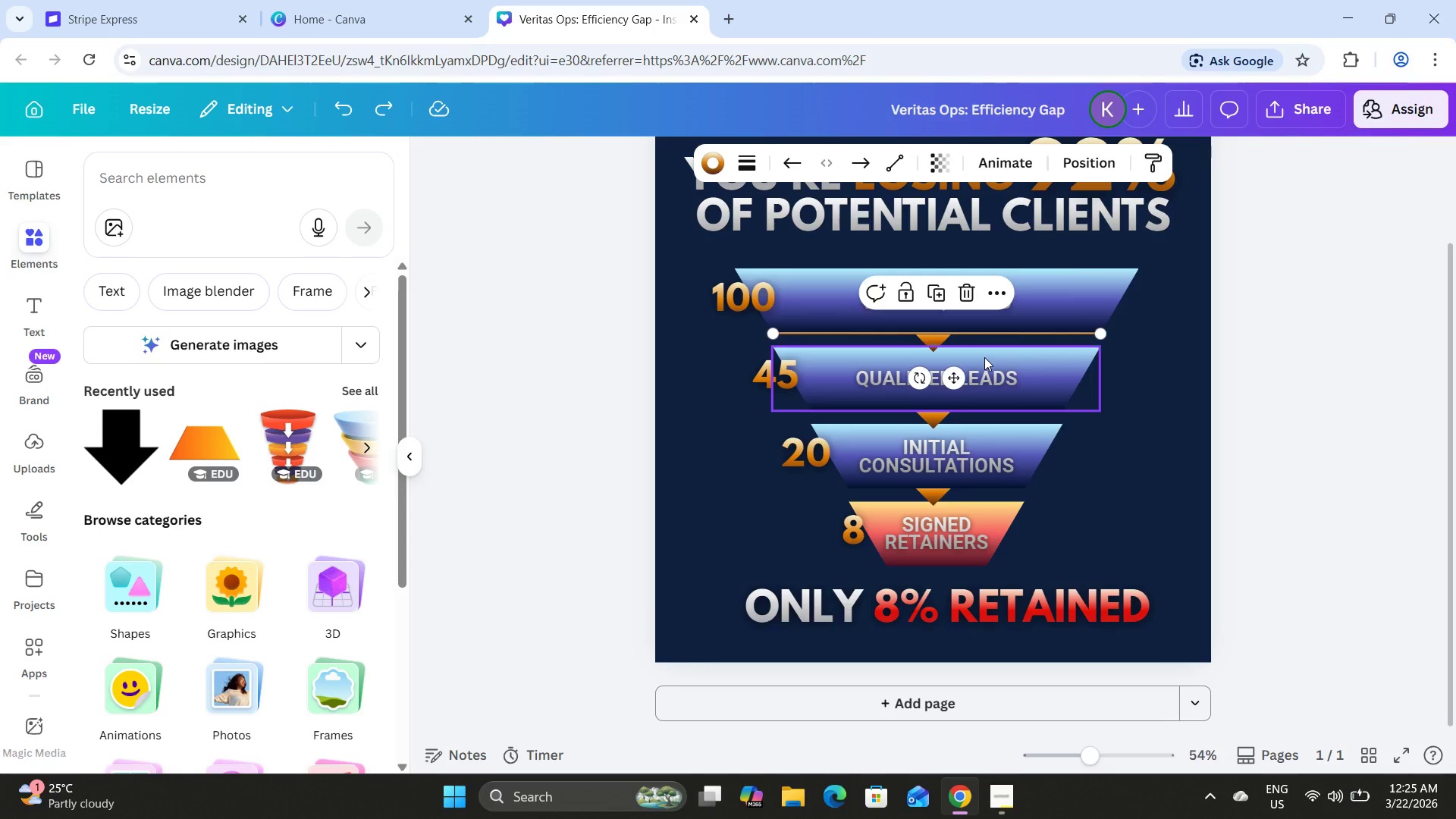 
key(Control+Z)
 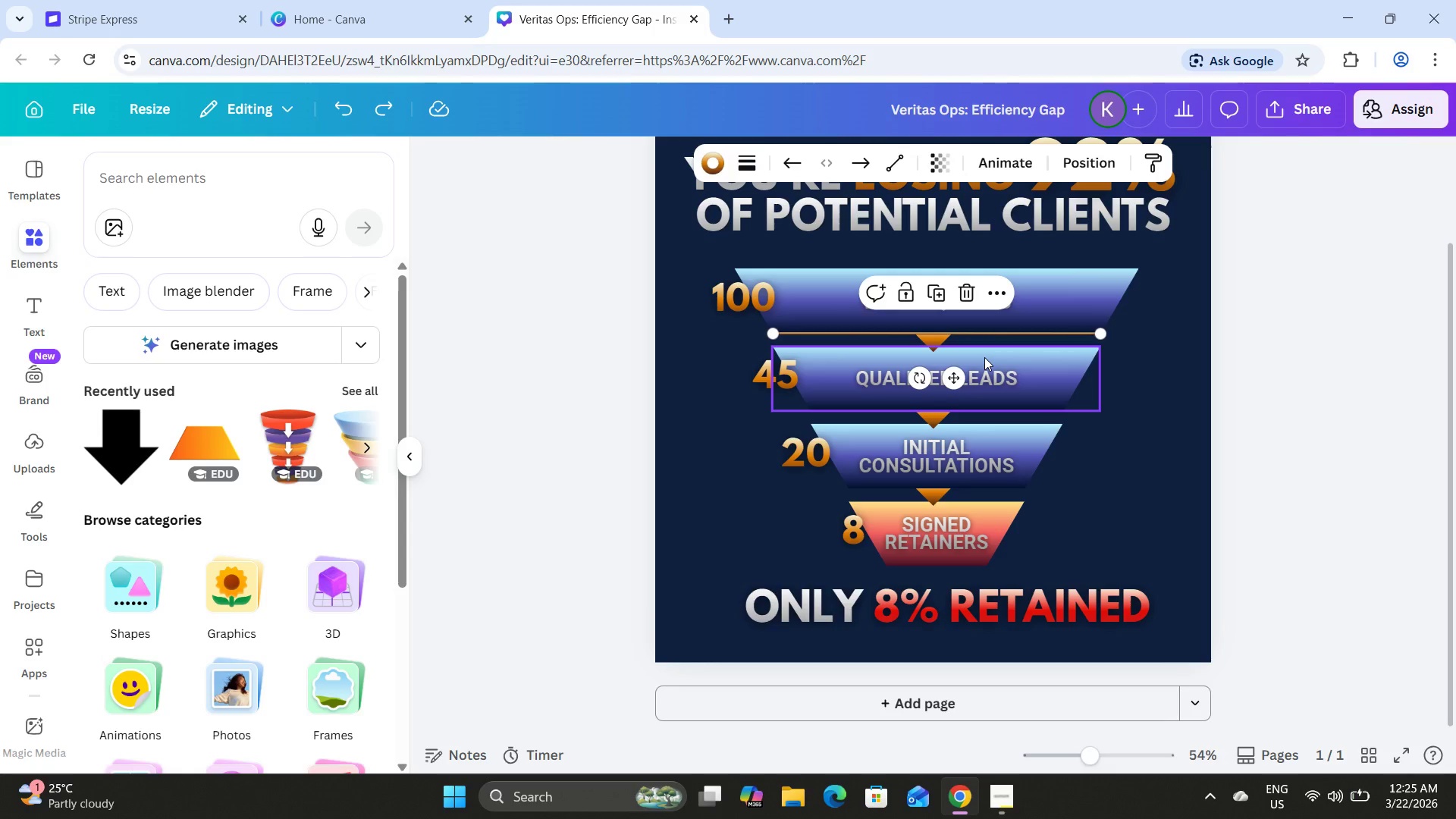 
key(Control+Z)
 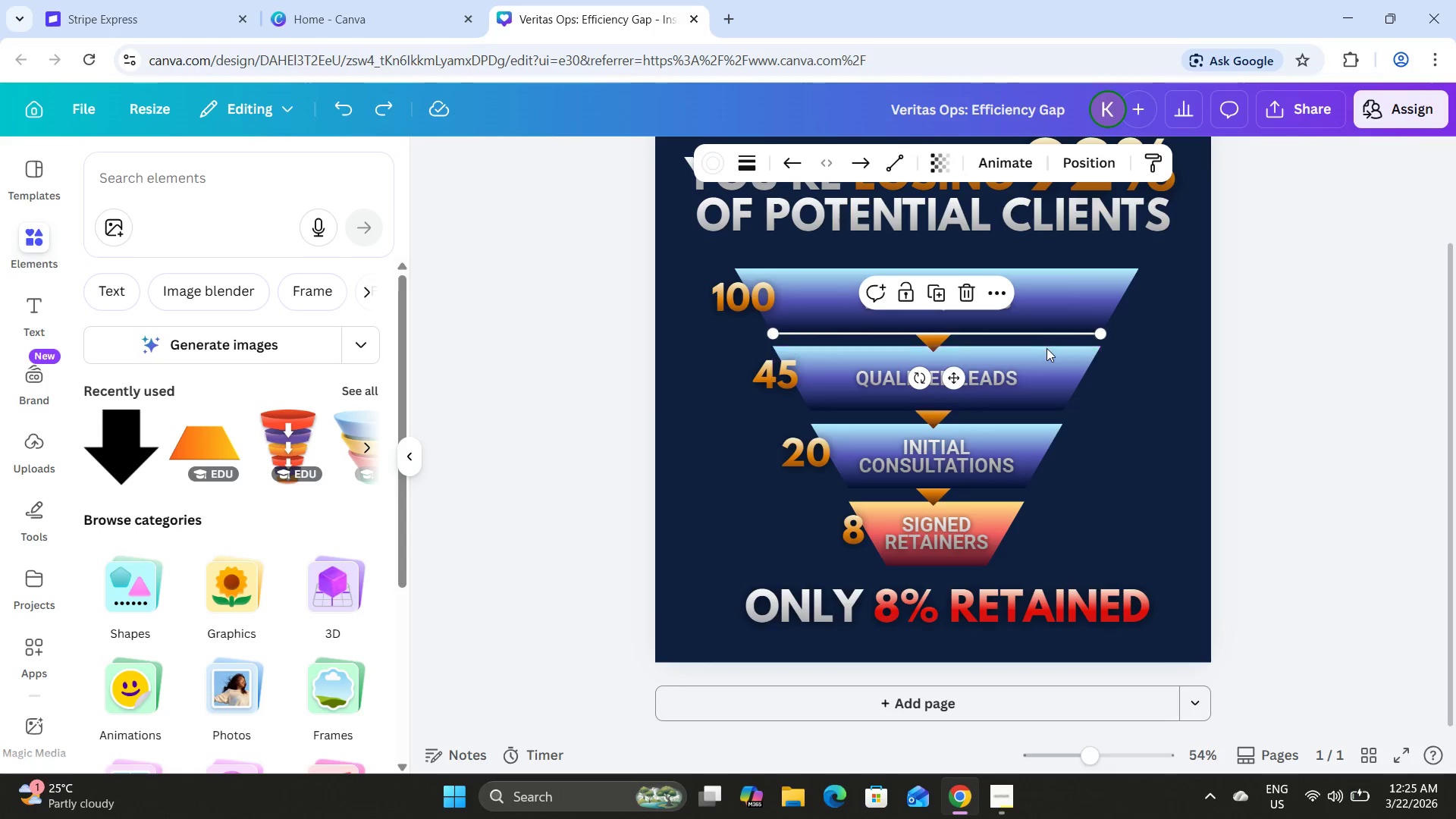 
key(Control+Z)
 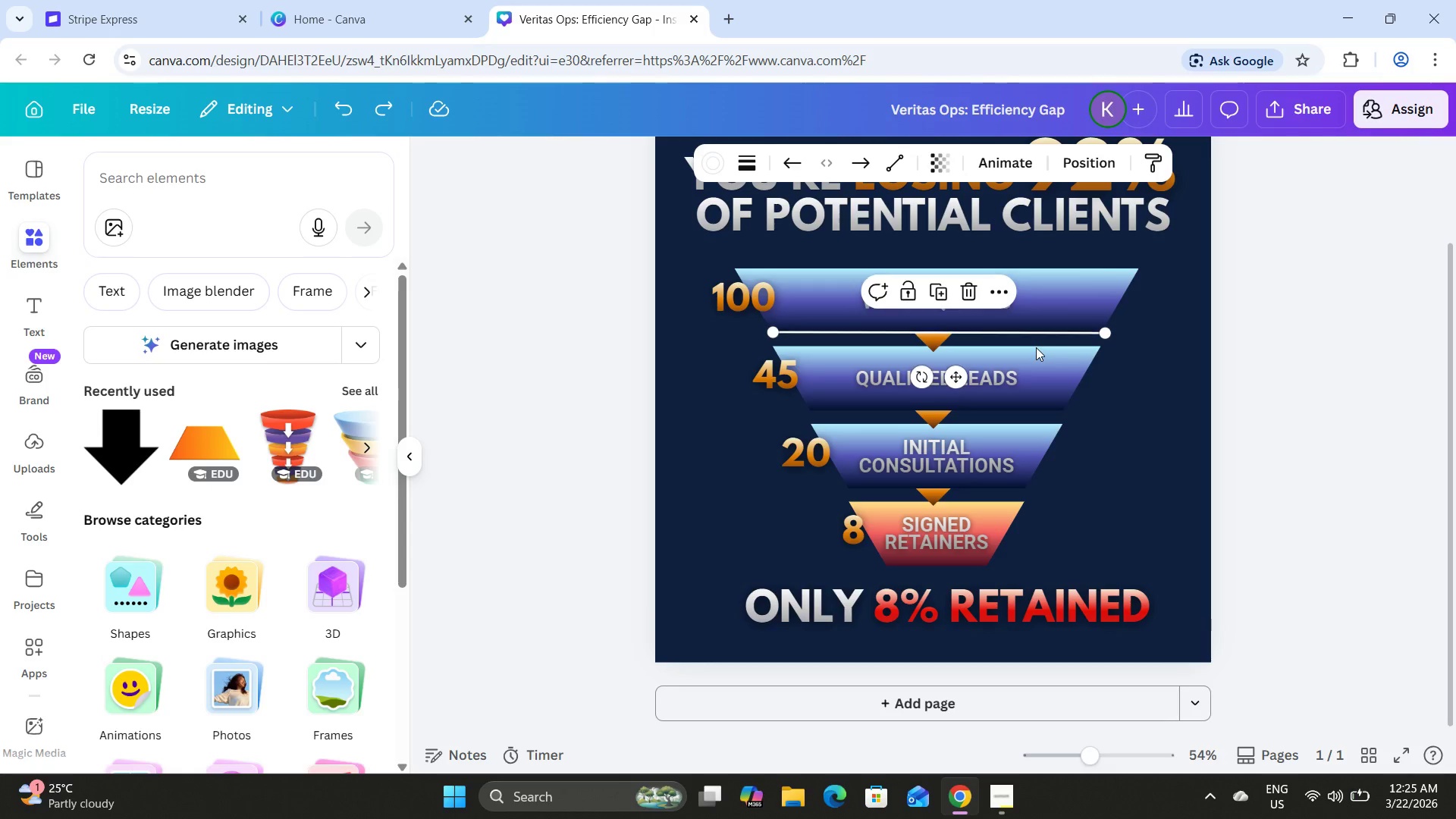 
key(Control+Z)
 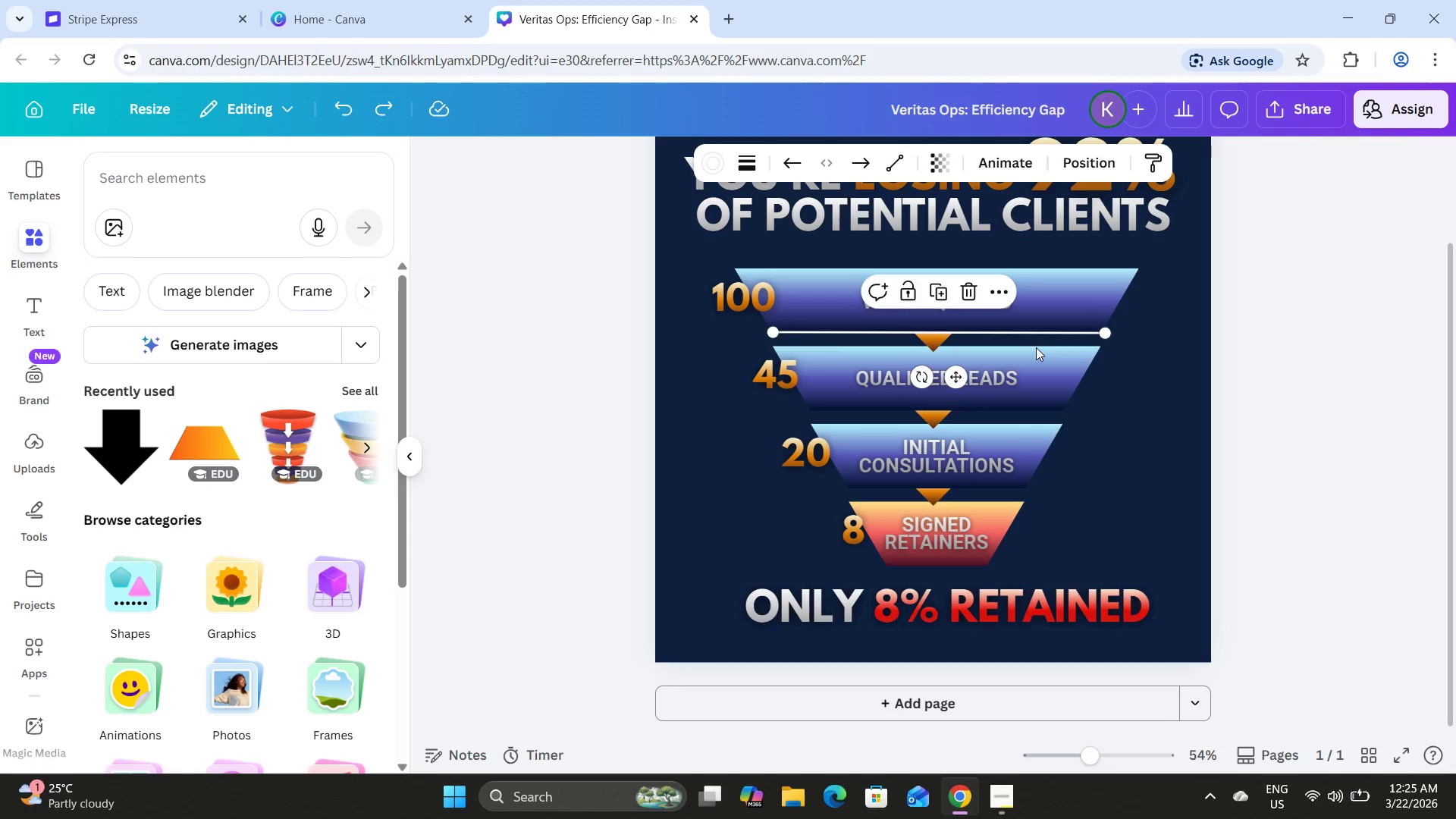 
key(Control+Z)
 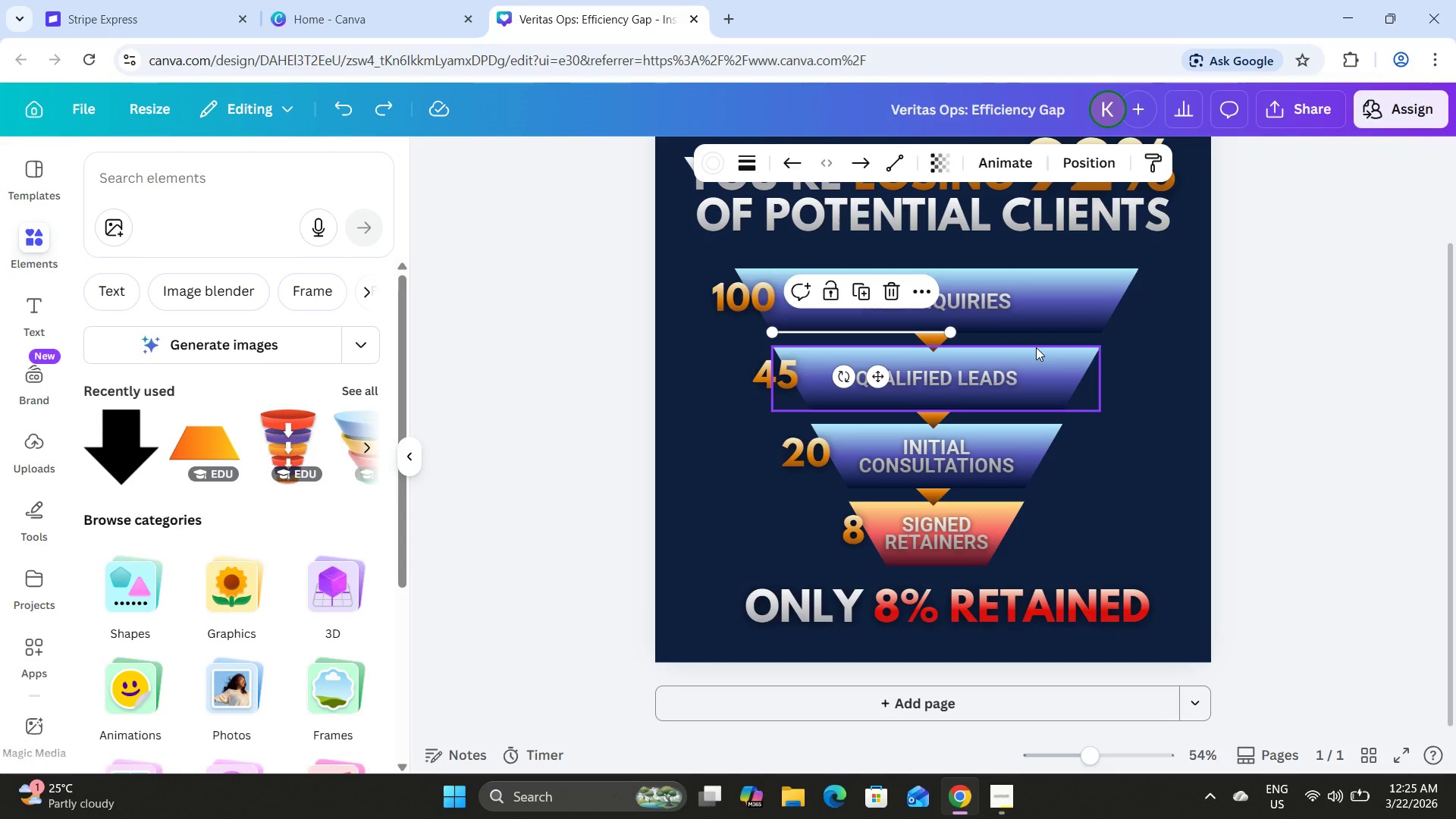 
key(Control+Z)
 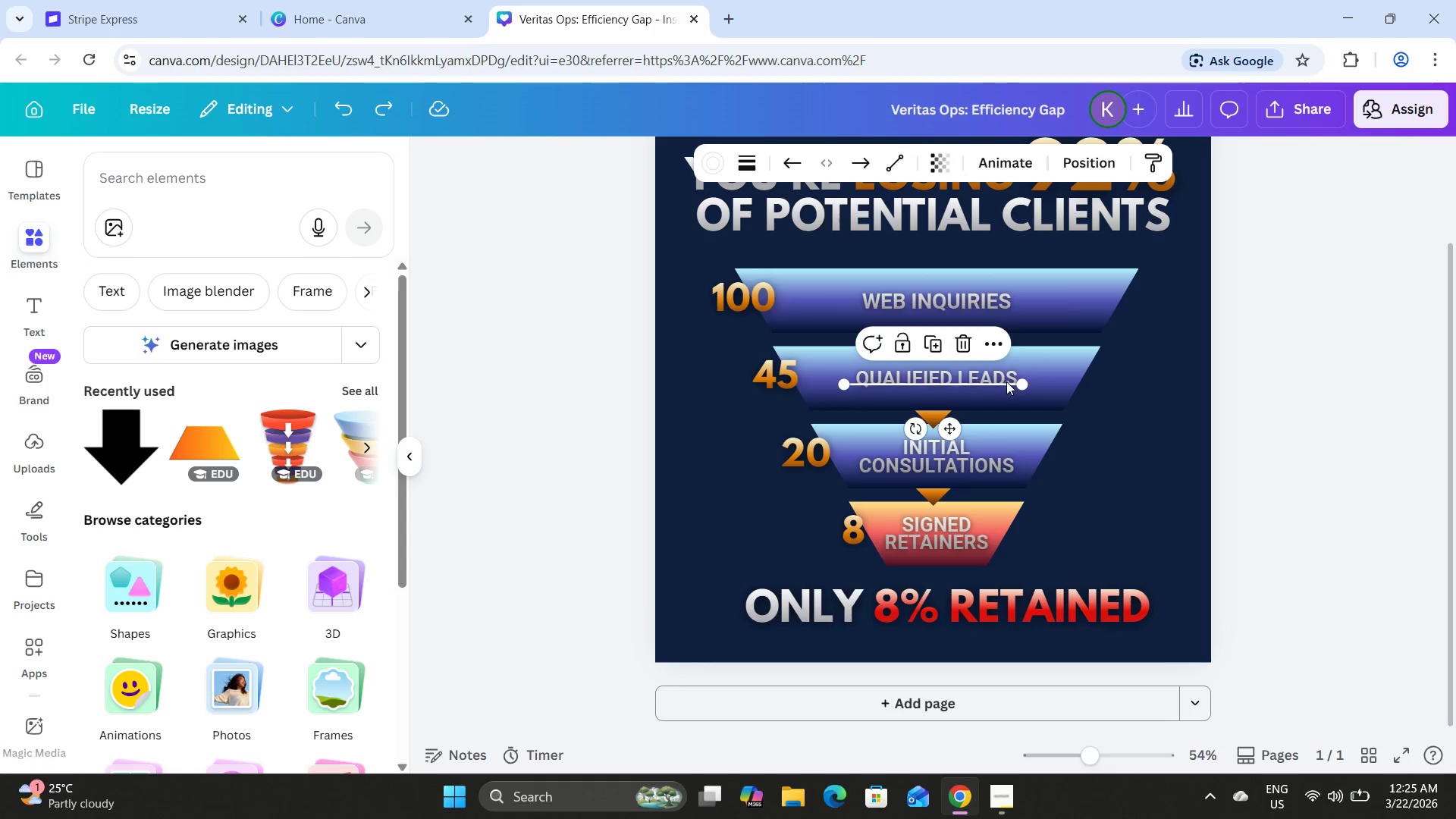 
left_click_drag(start_coordinate=[1006, 381], to_coordinate=[1006, 268])
 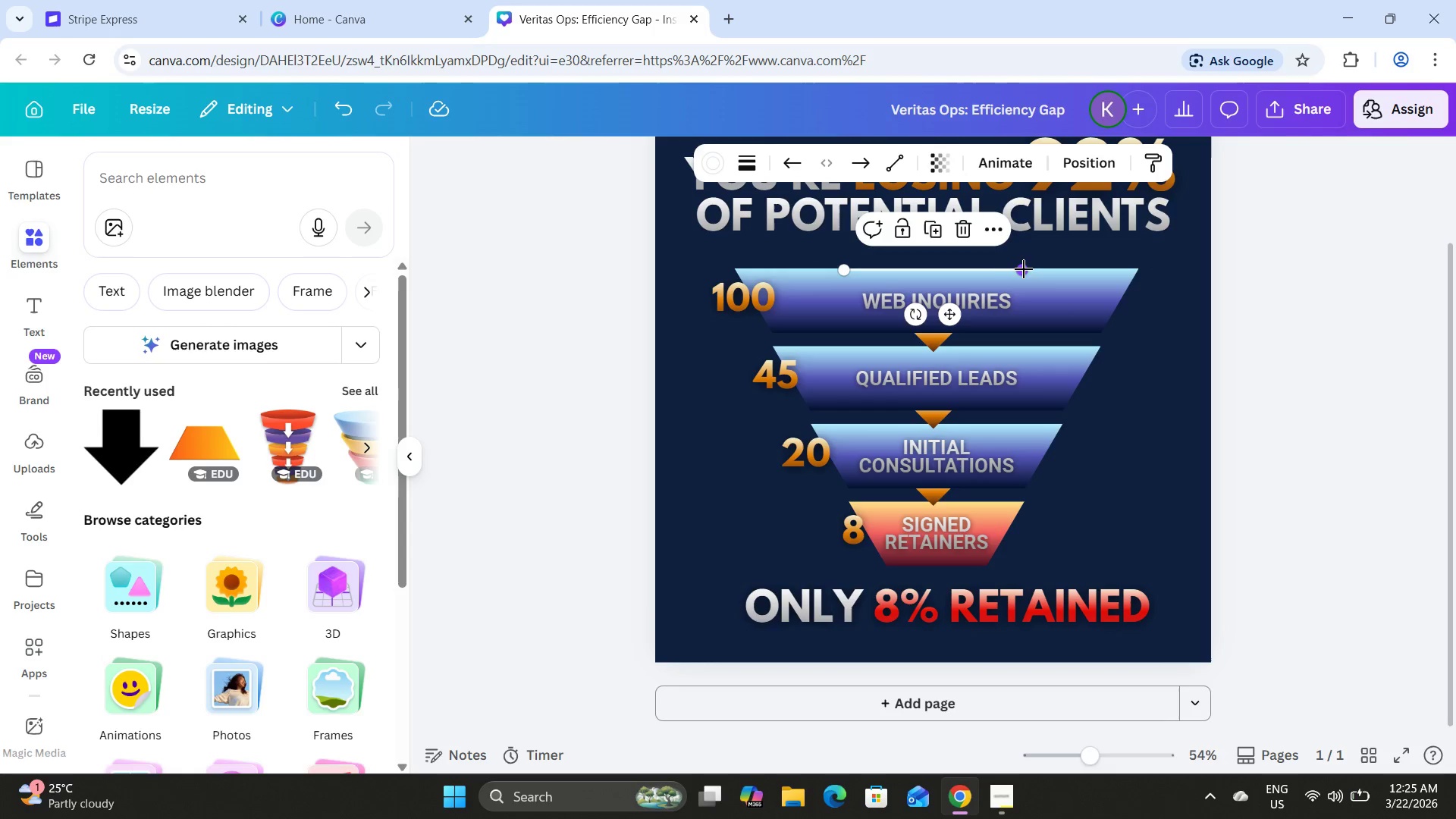 
left_click_drag(start_coordinate=[1025, 269], to_coordinate=[1138, 272])
 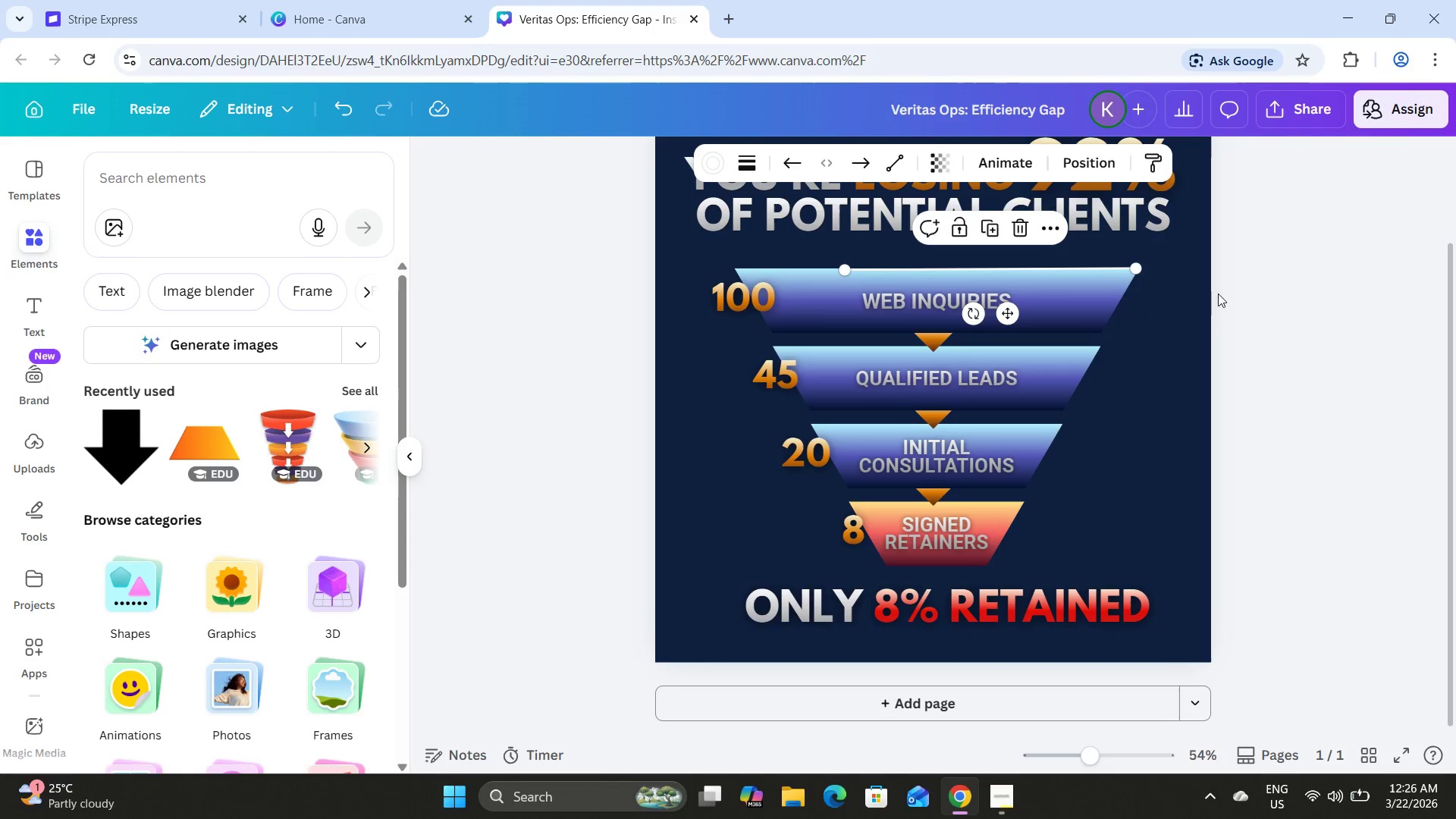 
key(Control+Z)
 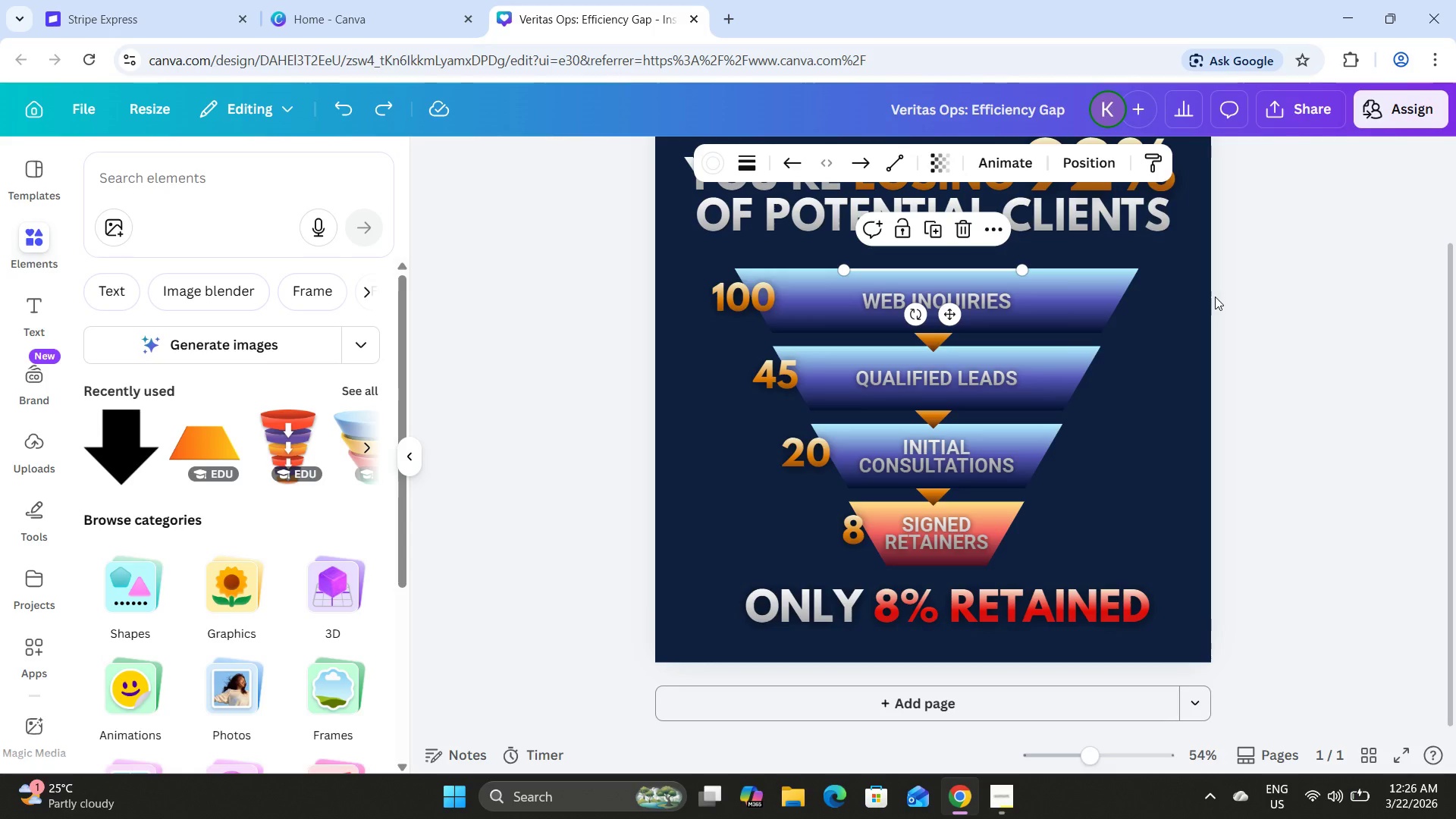 
key(Control+Z)
 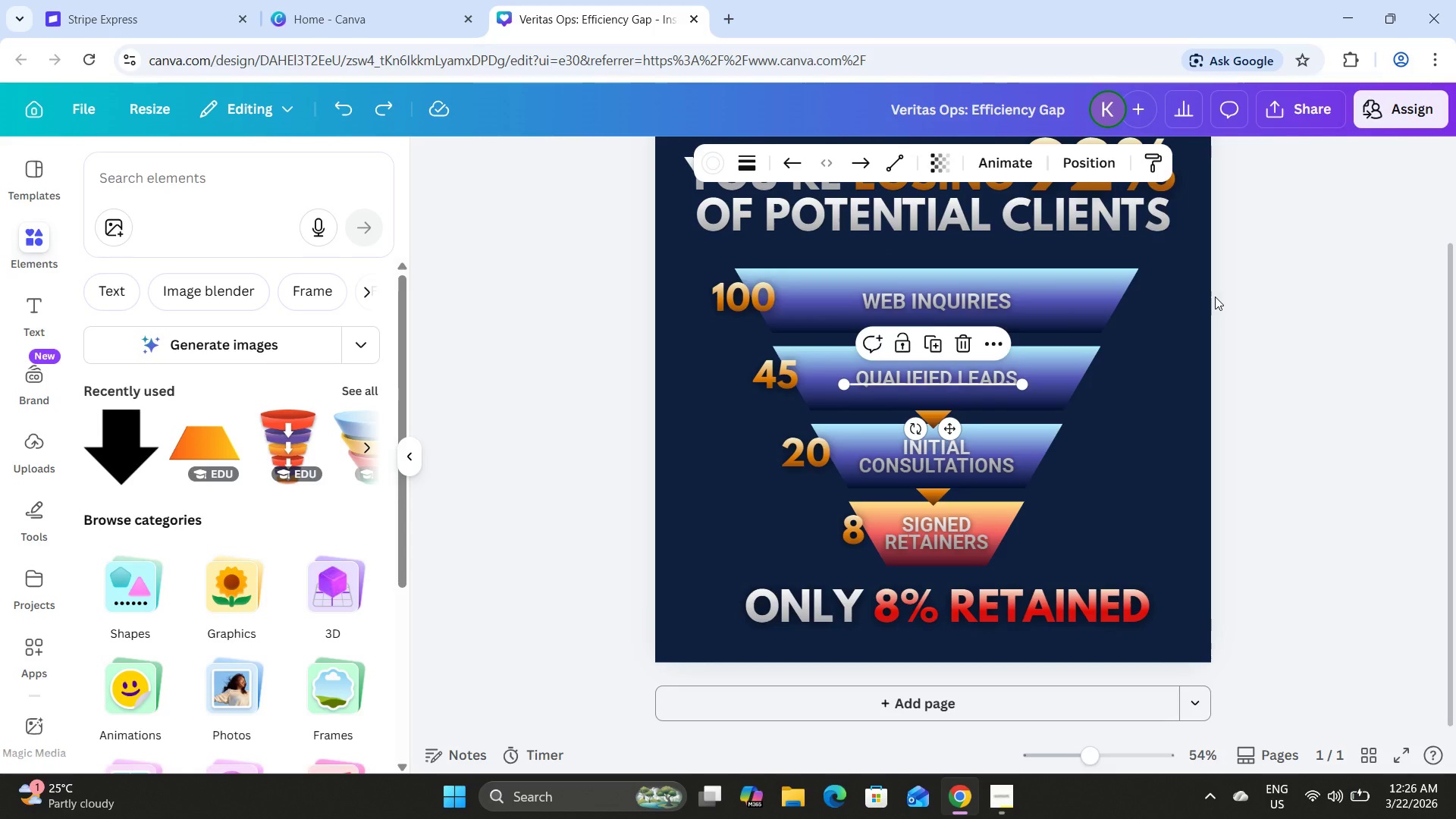 
key(Control+Z)
 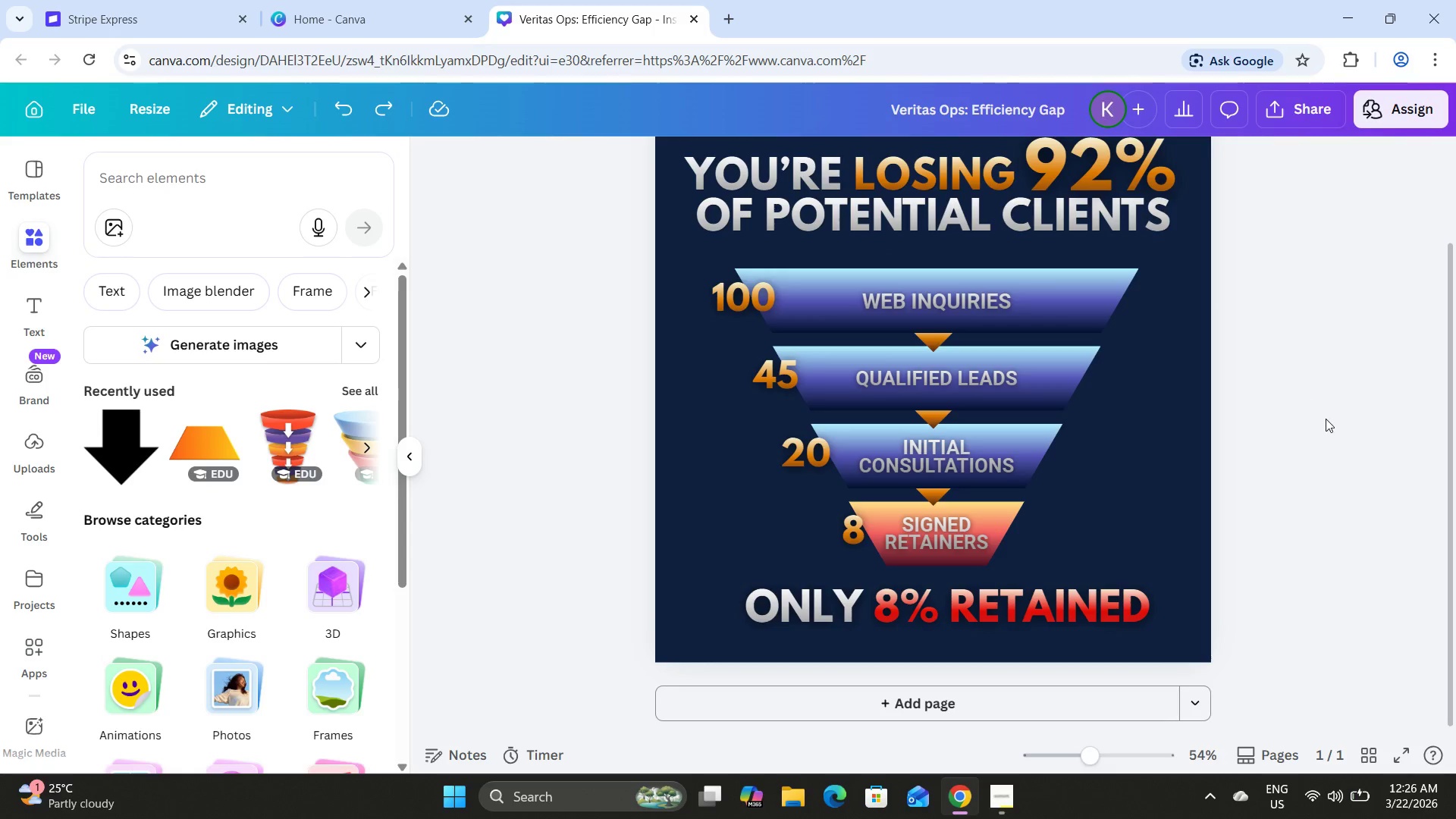 
left_click([1327, 419])
 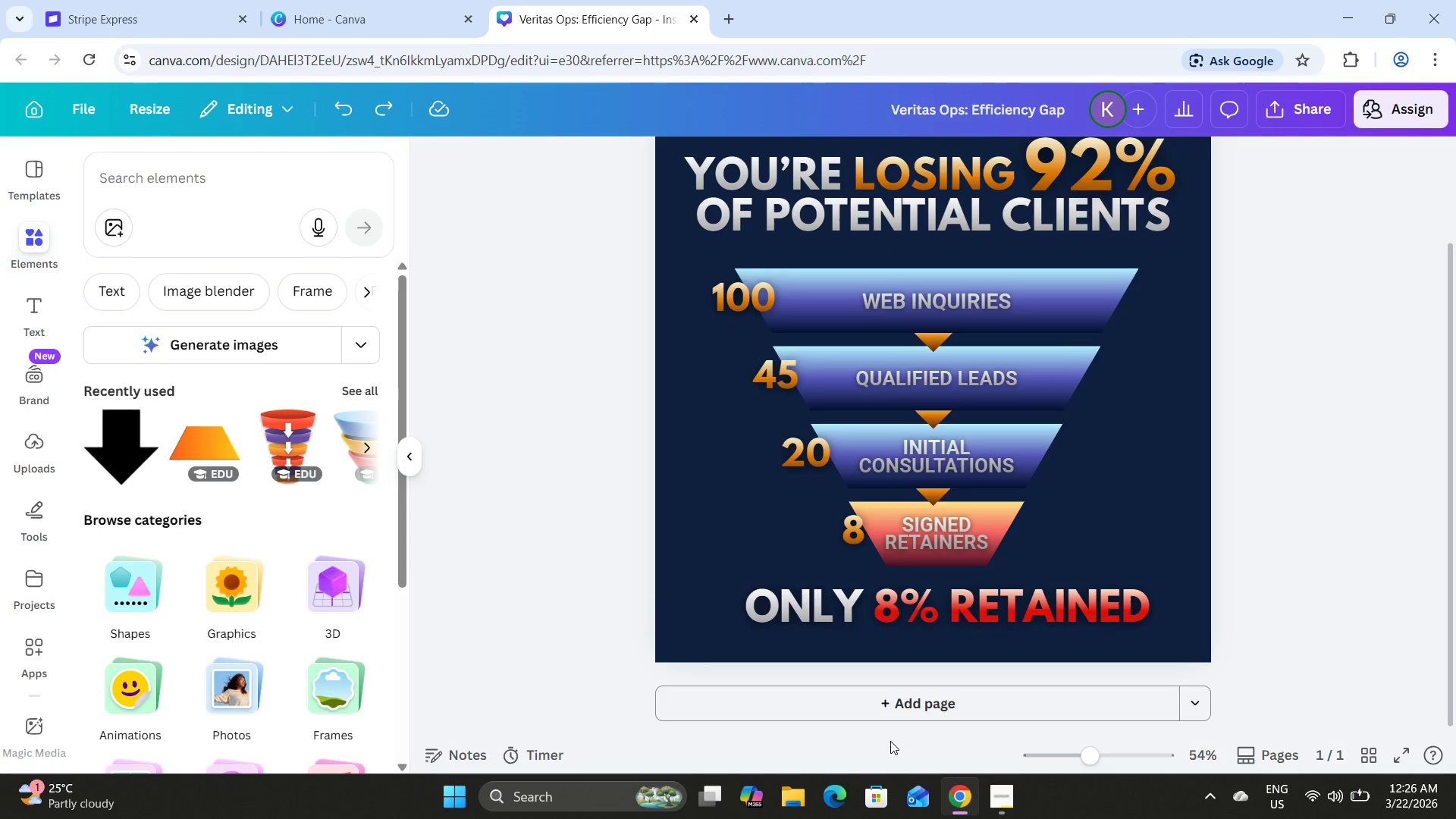 
wait(11.02)
 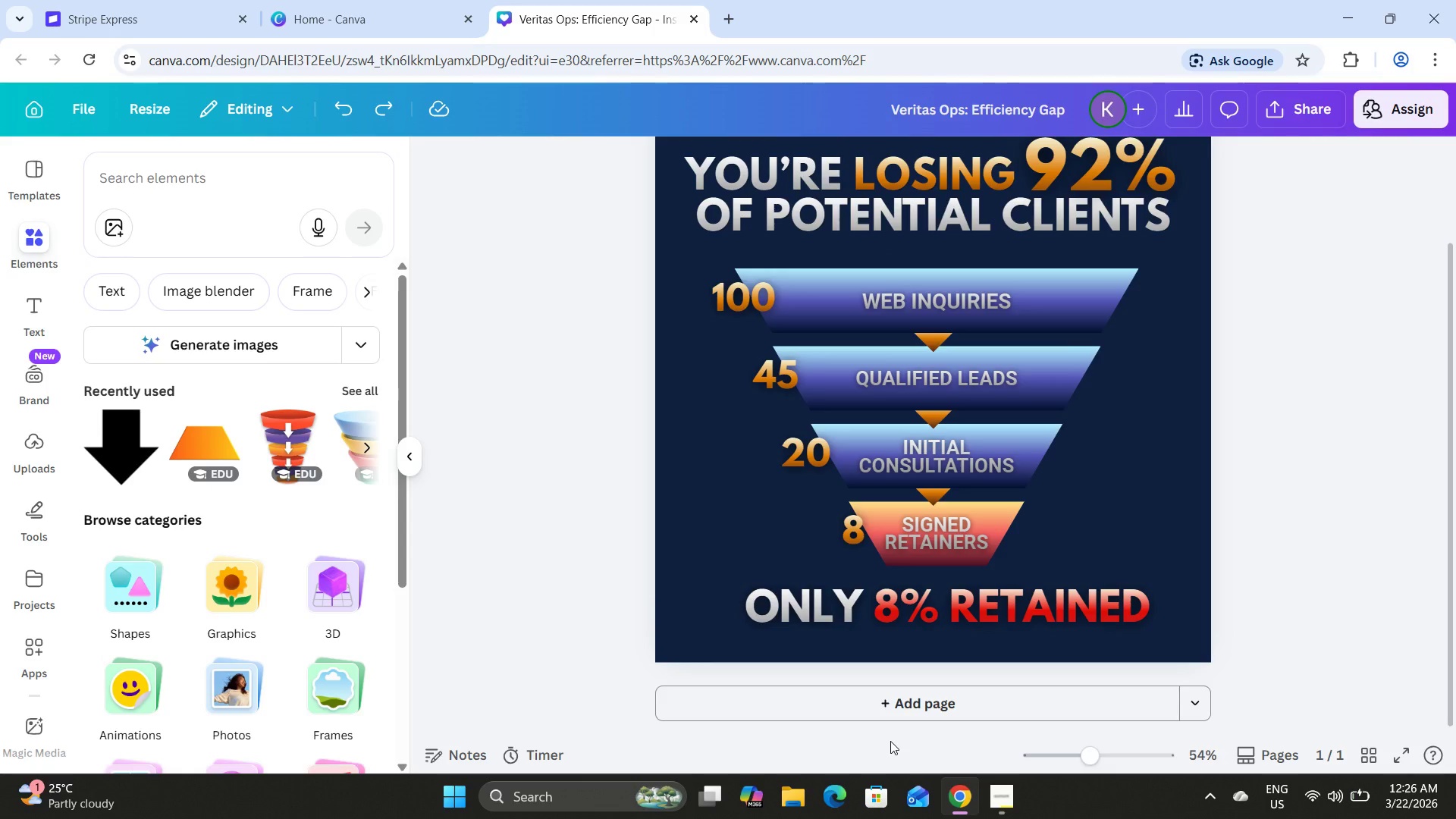 
left_click([918, 612])
 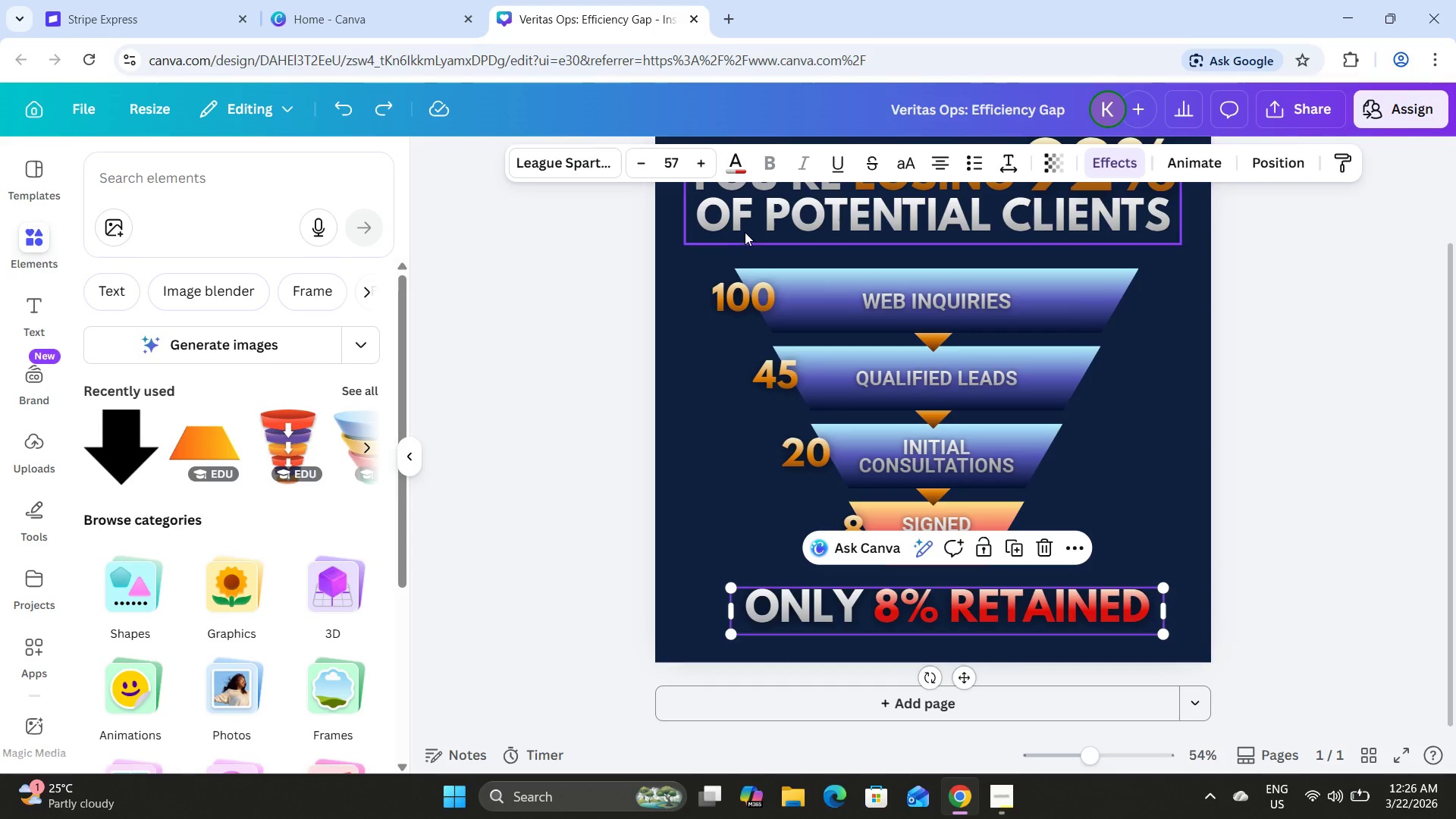 
left_click([745, 226])
 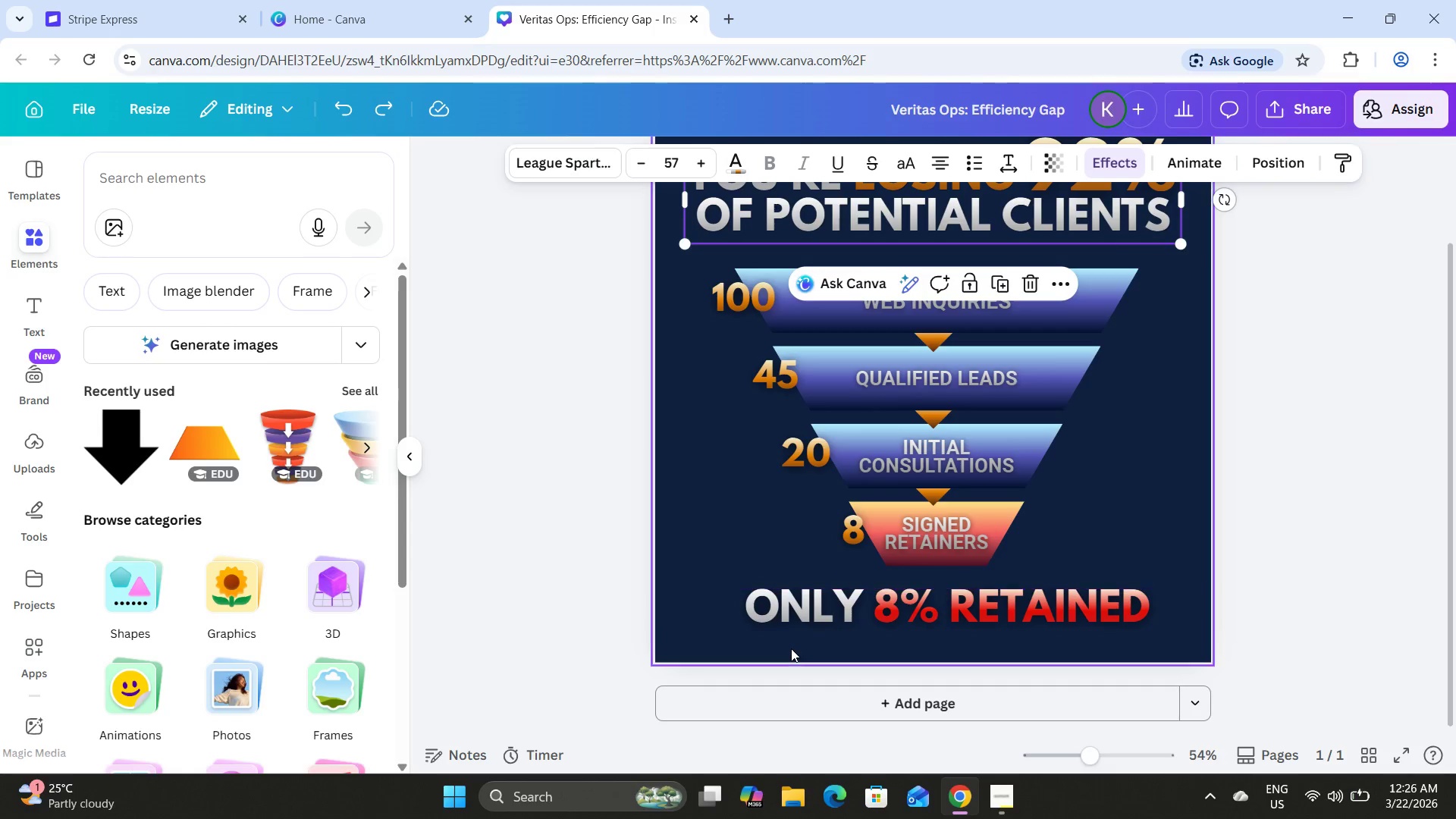 
left_click([790, 626])
 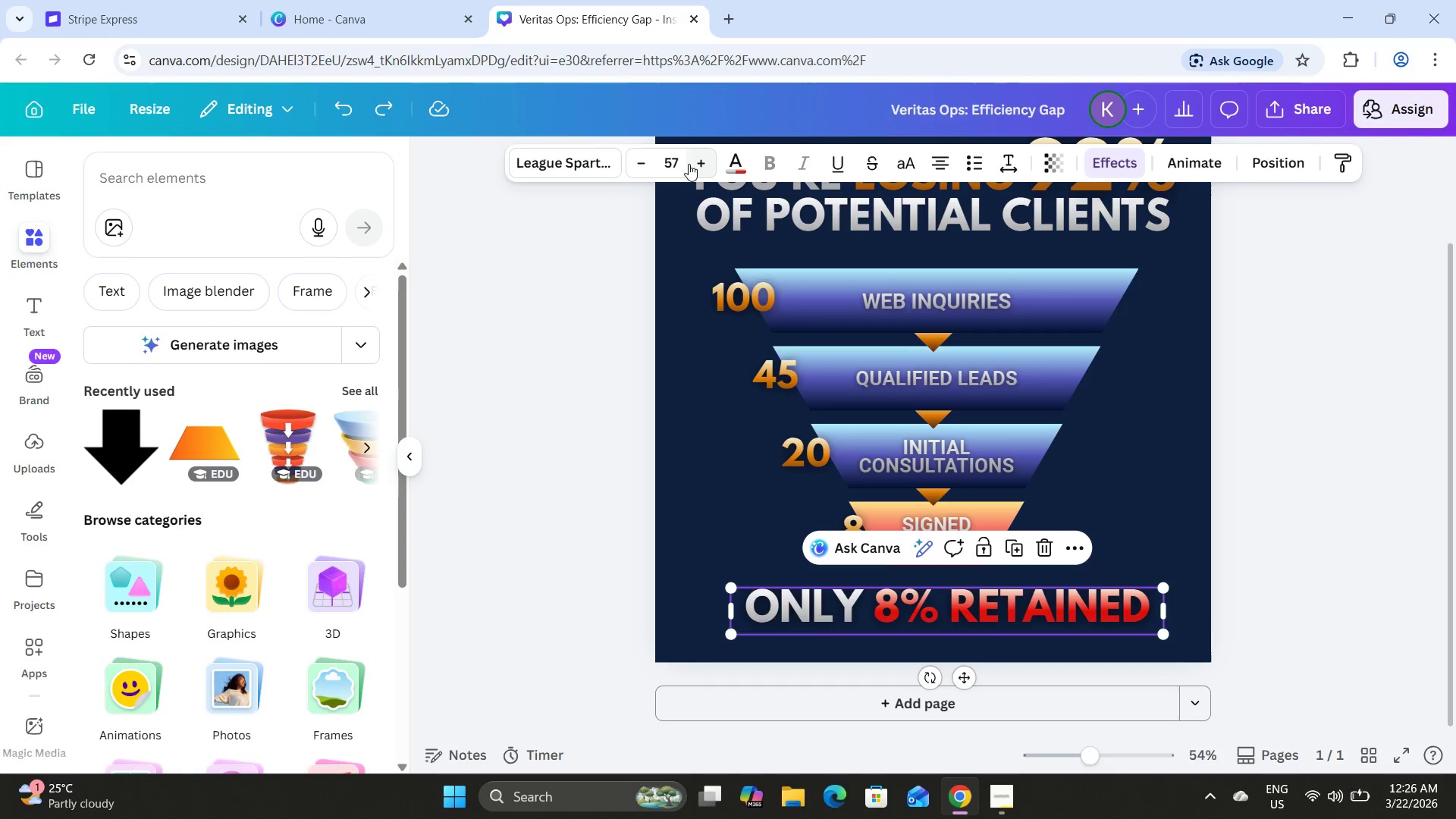 
left_click([680, 159])
 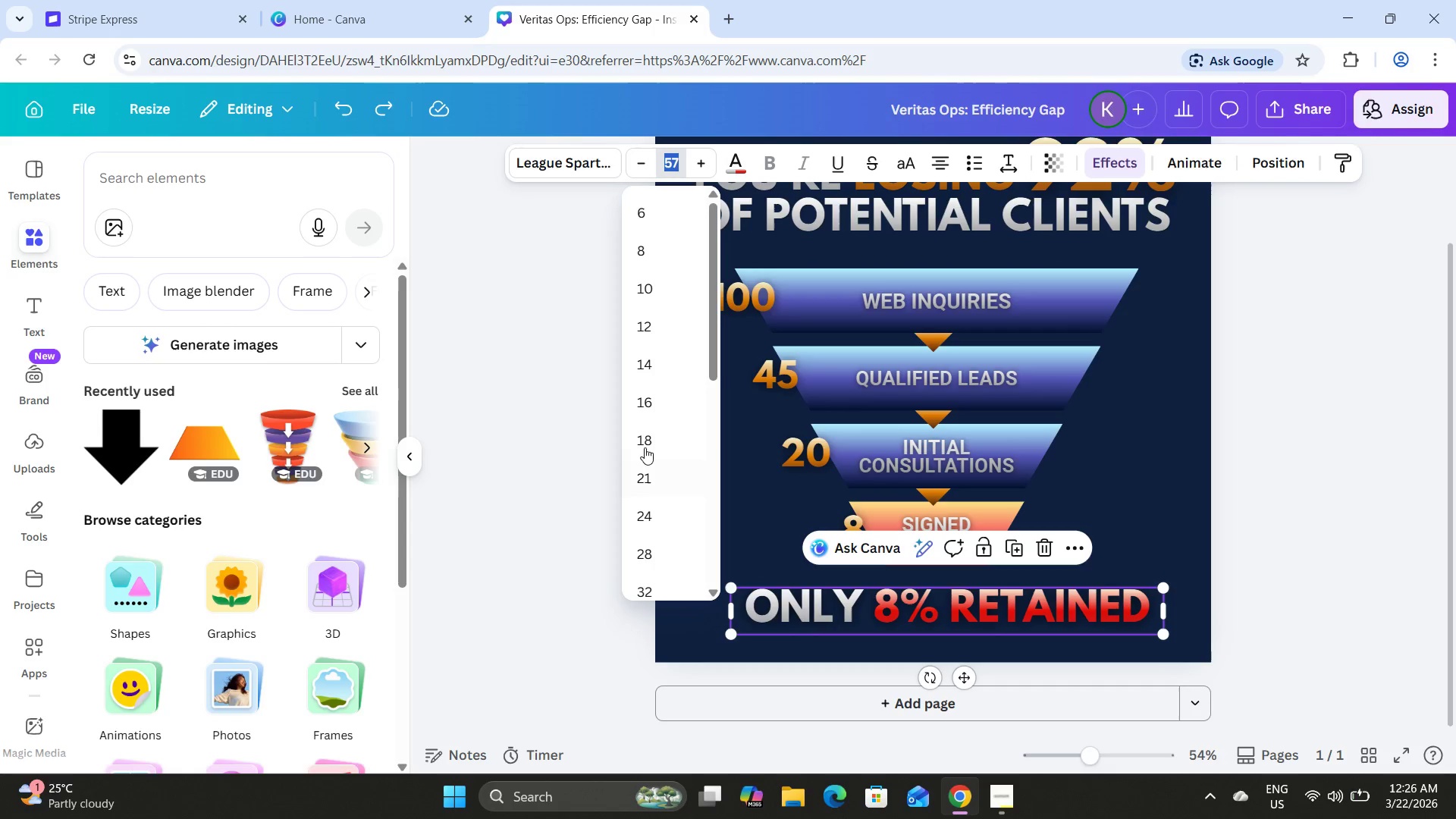 
left_click([562, 428])
 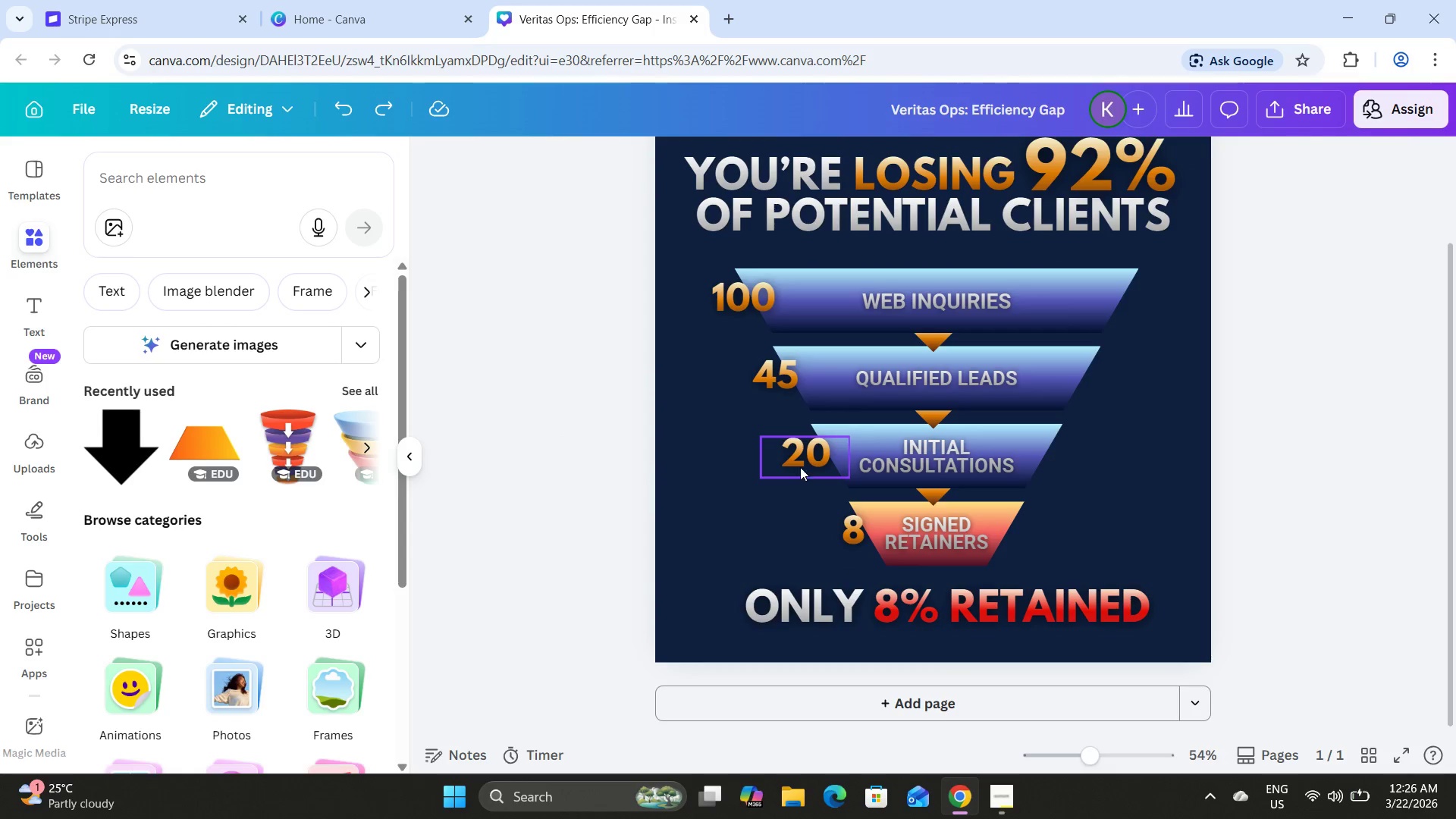 
left_click([800, 451])
 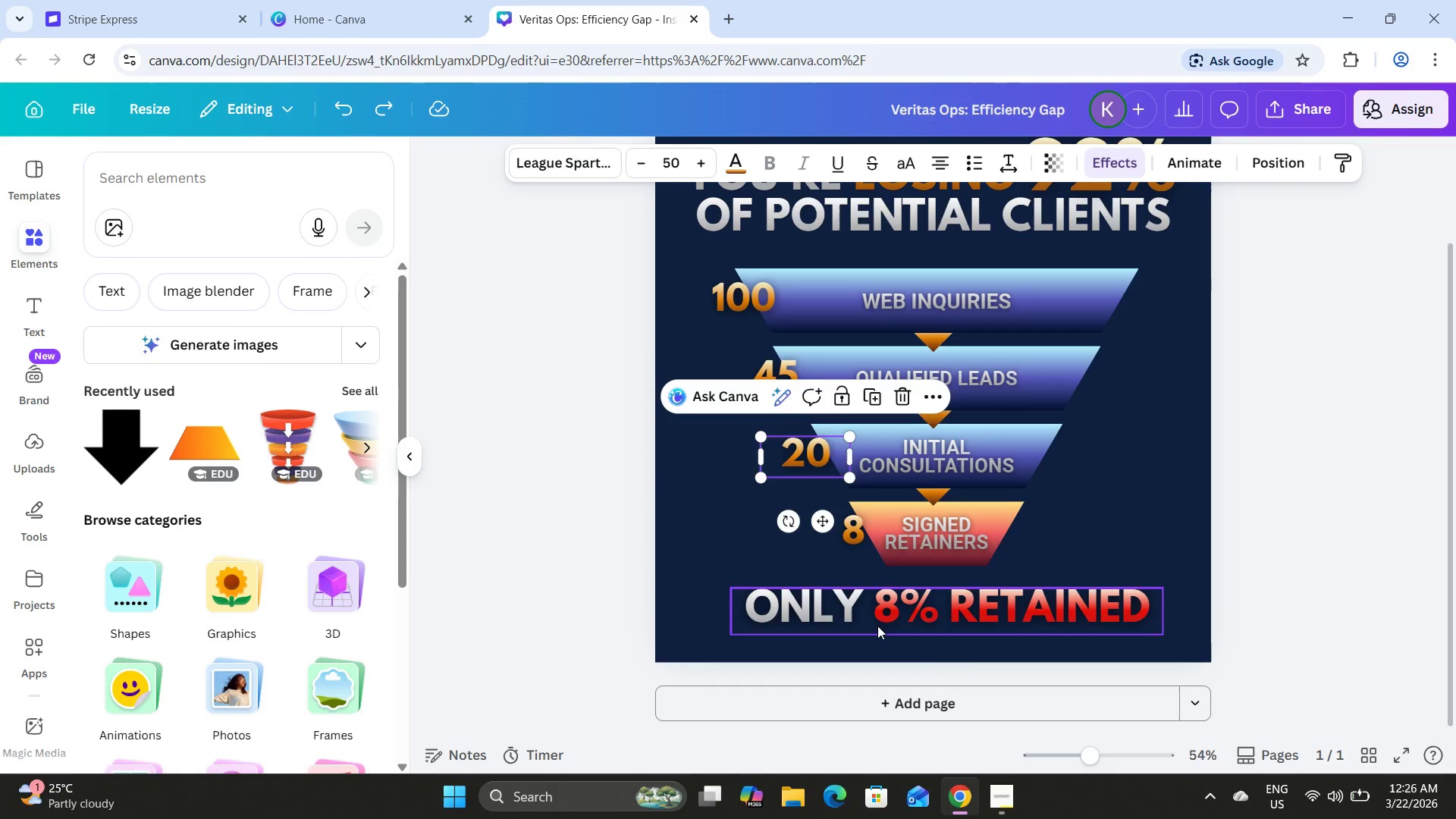 
left_click([877, 626])
 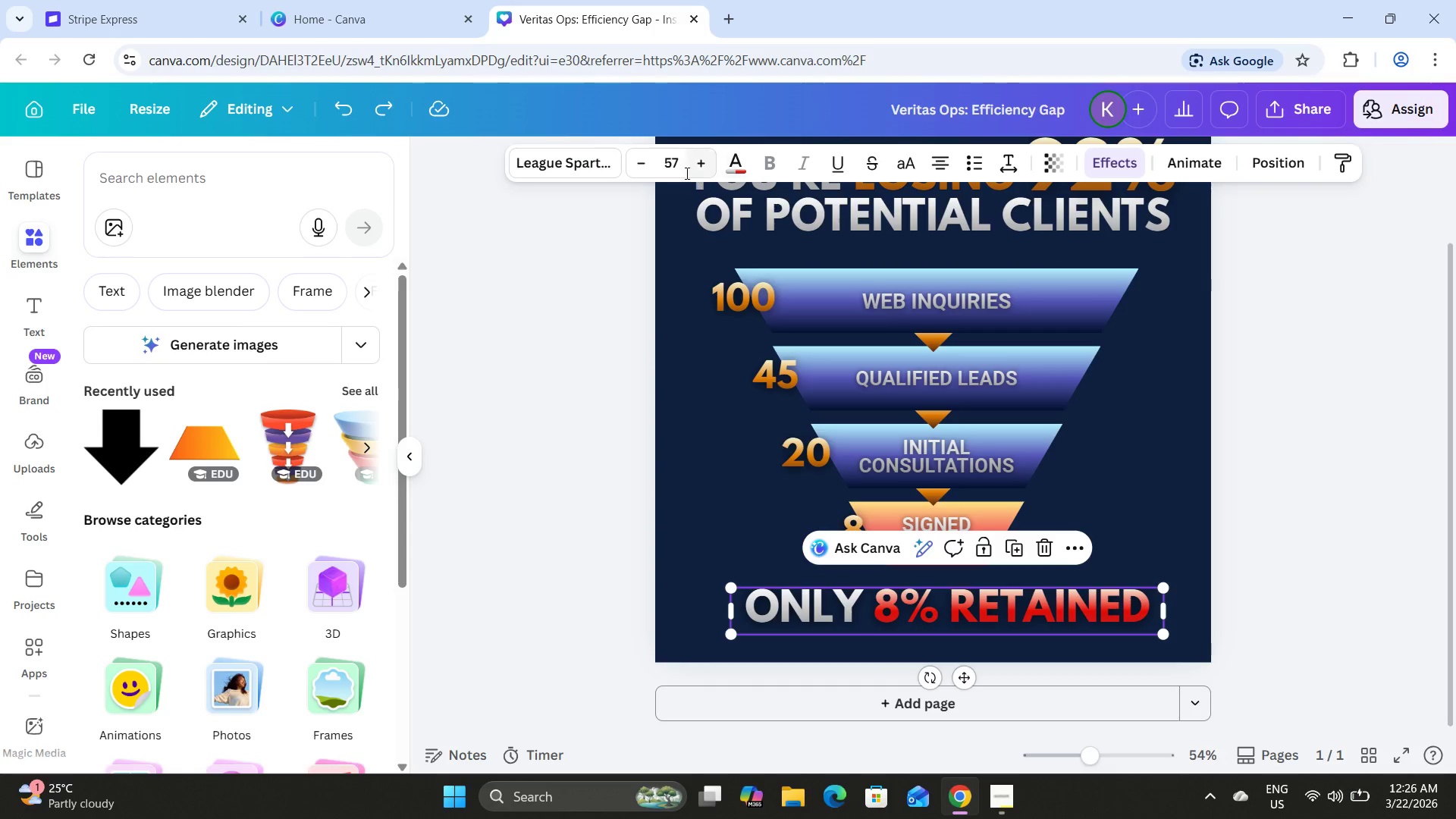 
left_click([684, 173])
 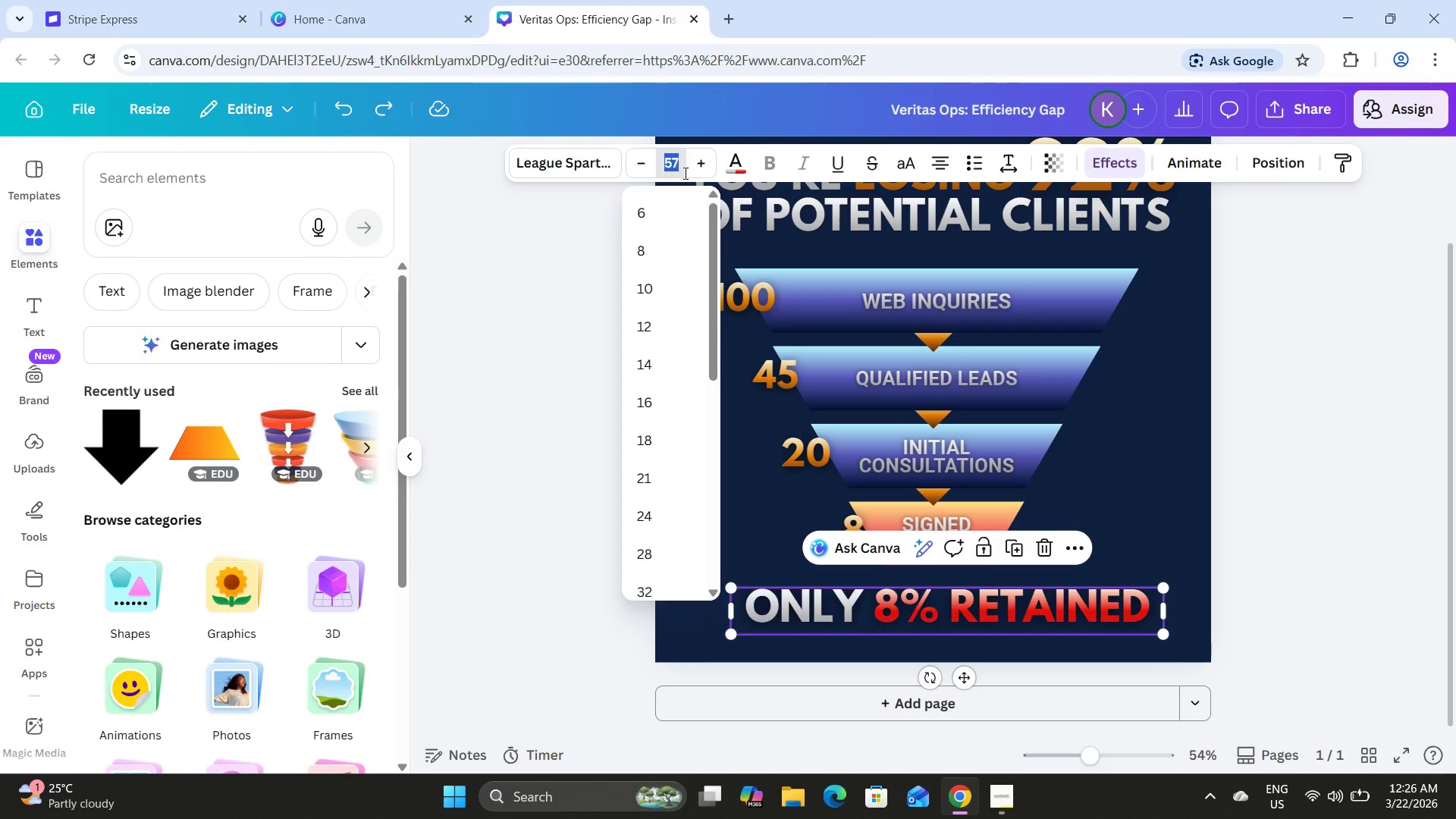 
key(Numpad5)
 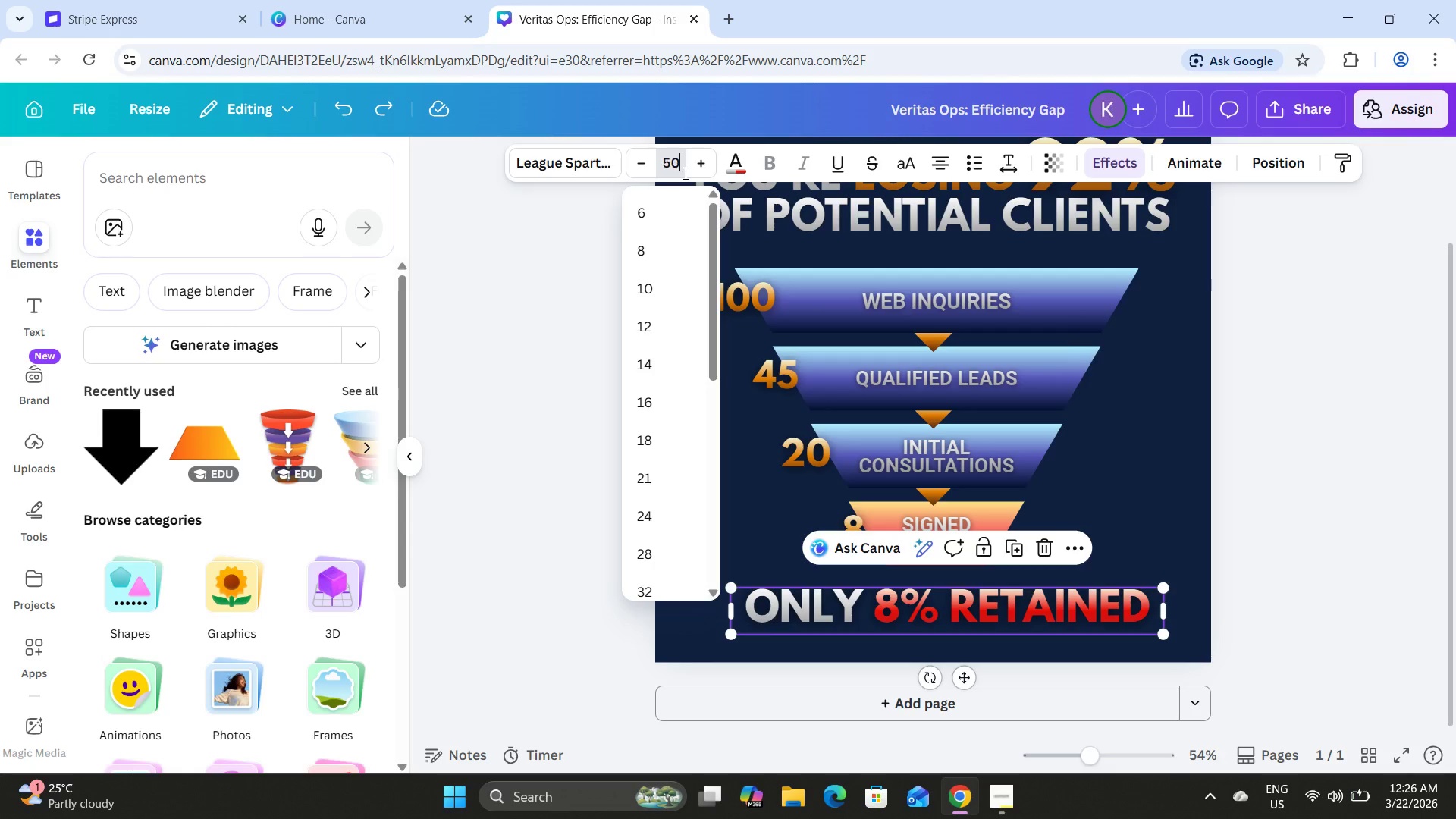 
key(Numpad0)
 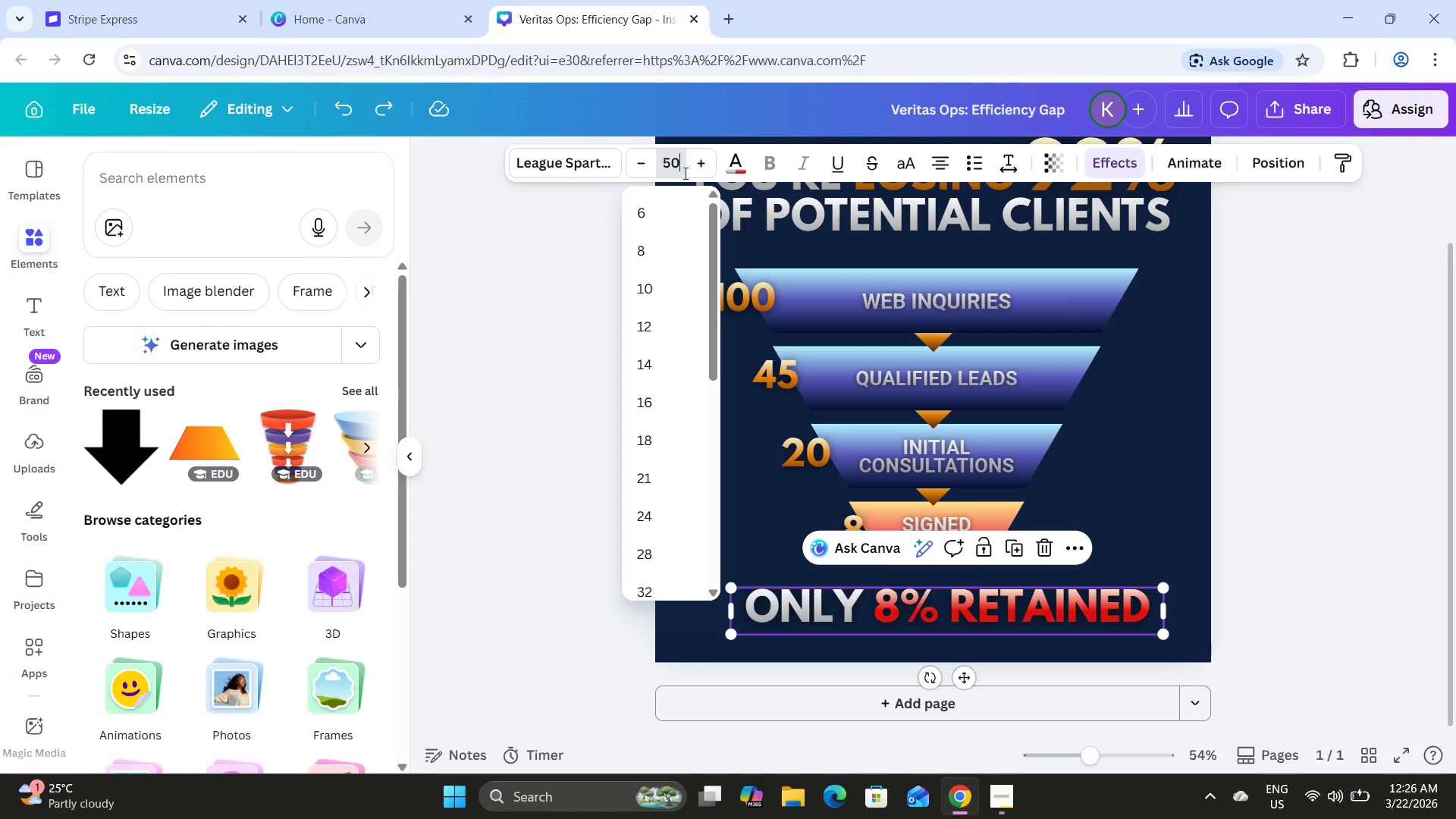 
key(NumpadEnter)
 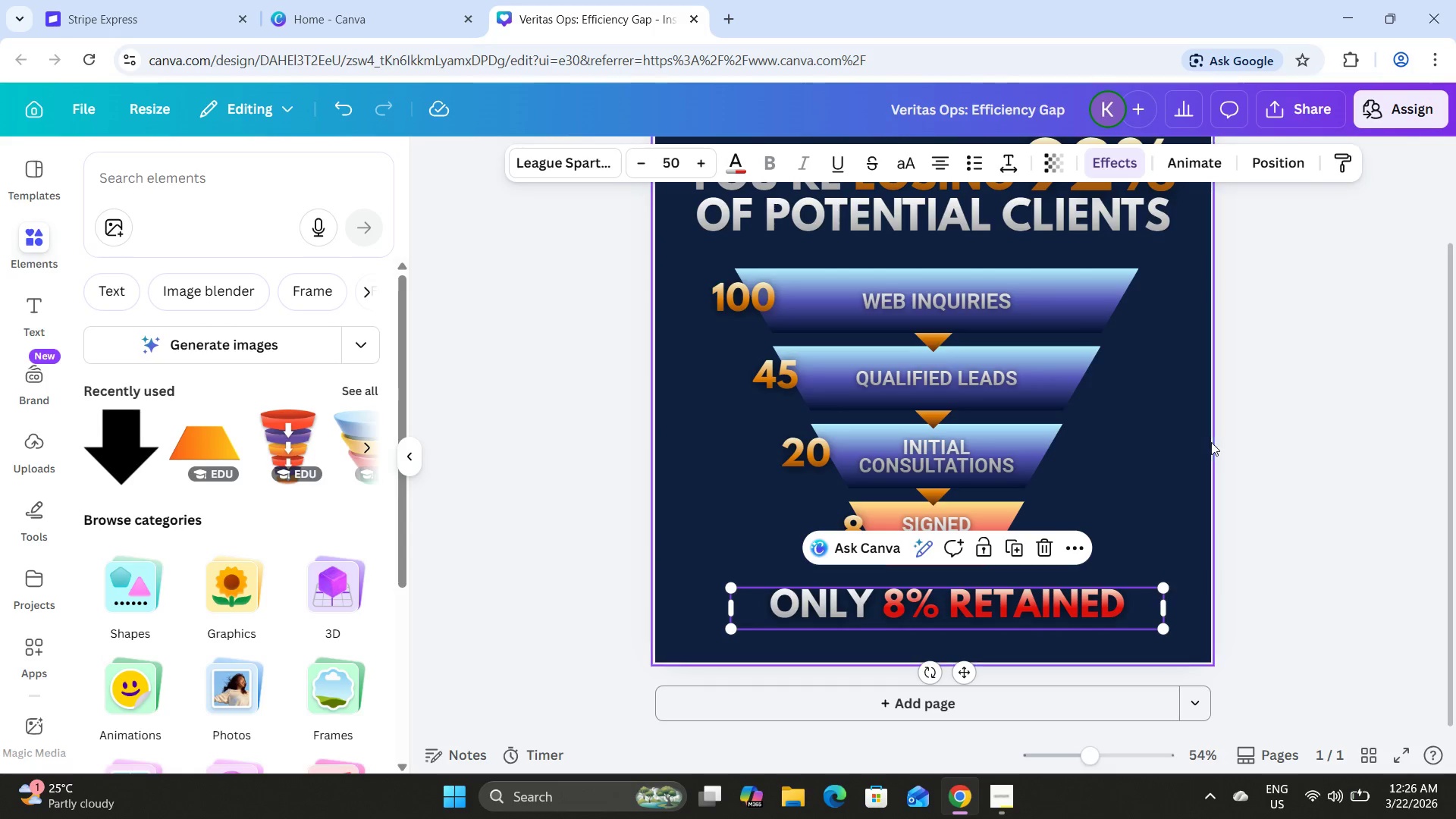 
left_click([1134, 526])
 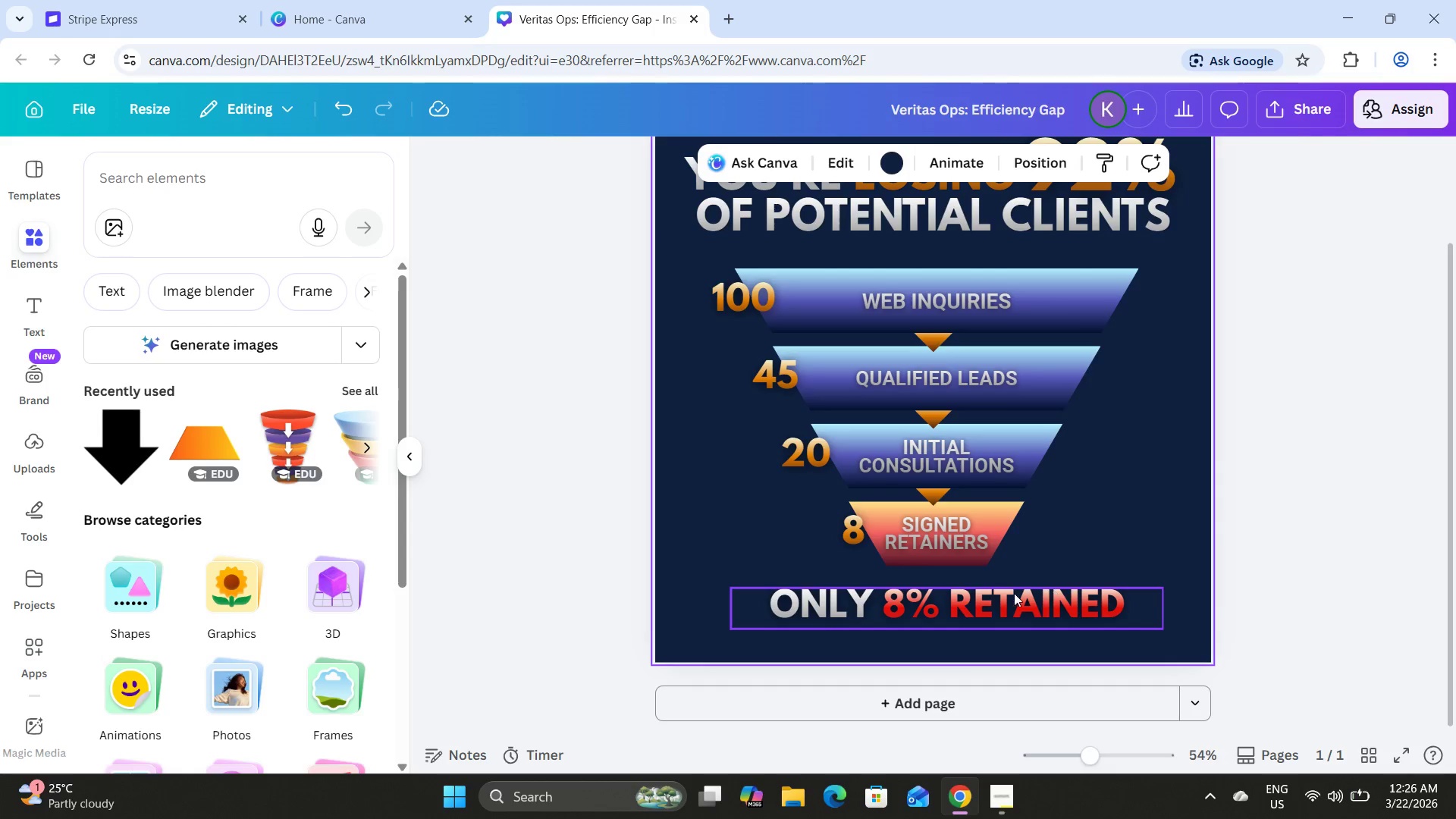 
left_click_drag(start_coordinate=[990, 613], to_coordinate=[977, 619])
 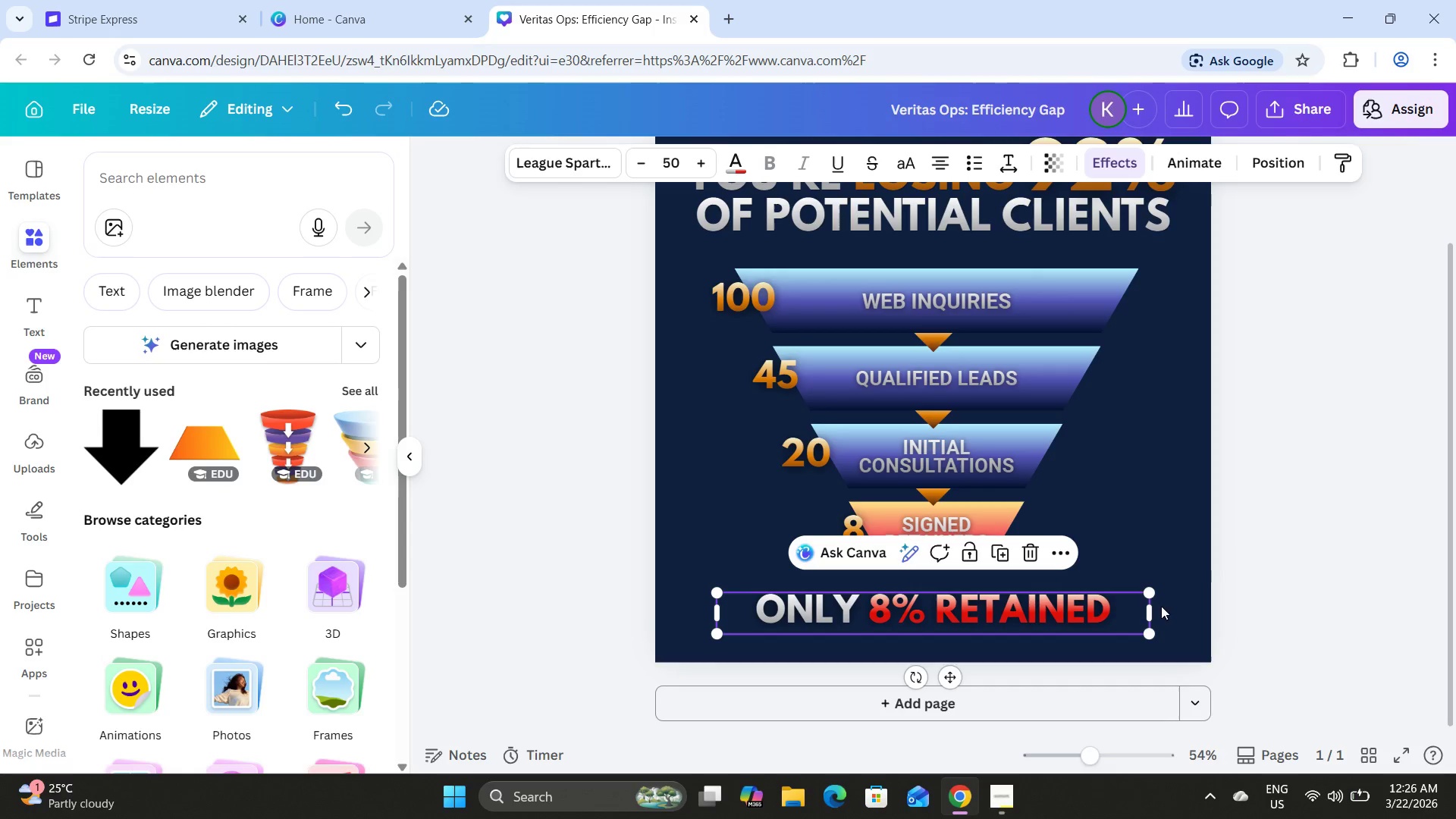 
left_click([1244, 544])
 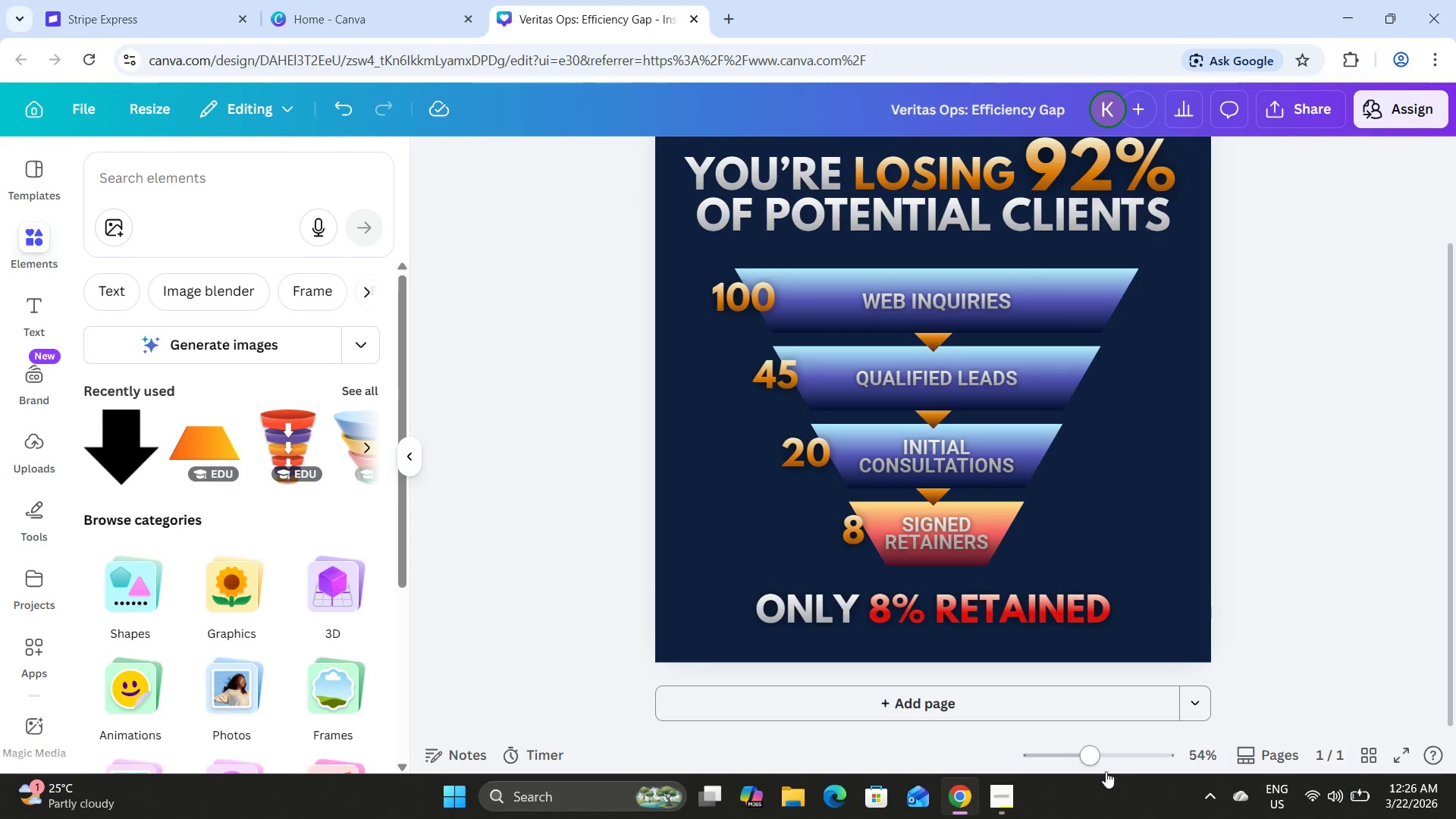 
left_click_drag(start_coordinate=[1100, 763], to_coordinate=[1080, 750])
 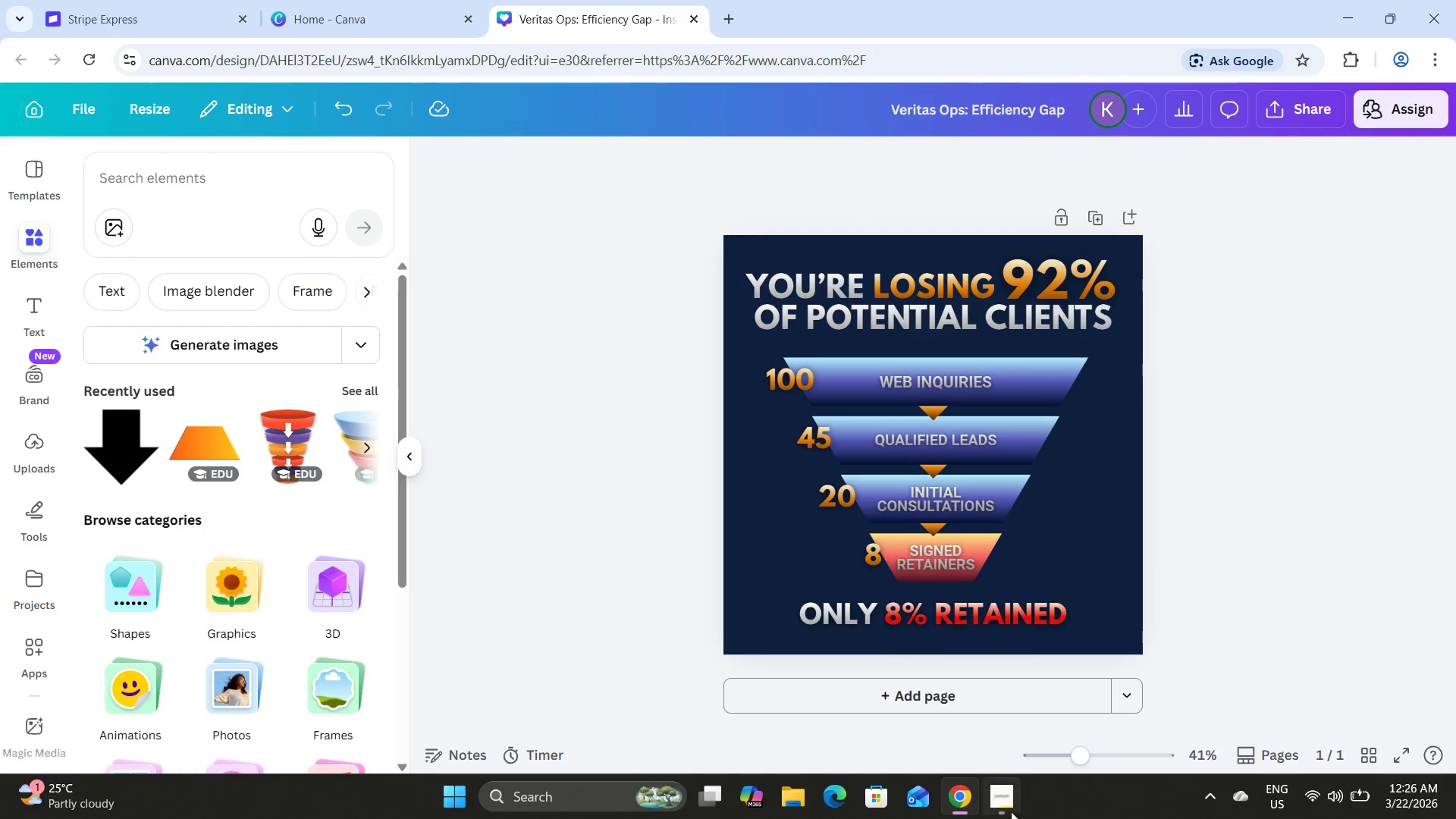 
left_click([1008, 811])